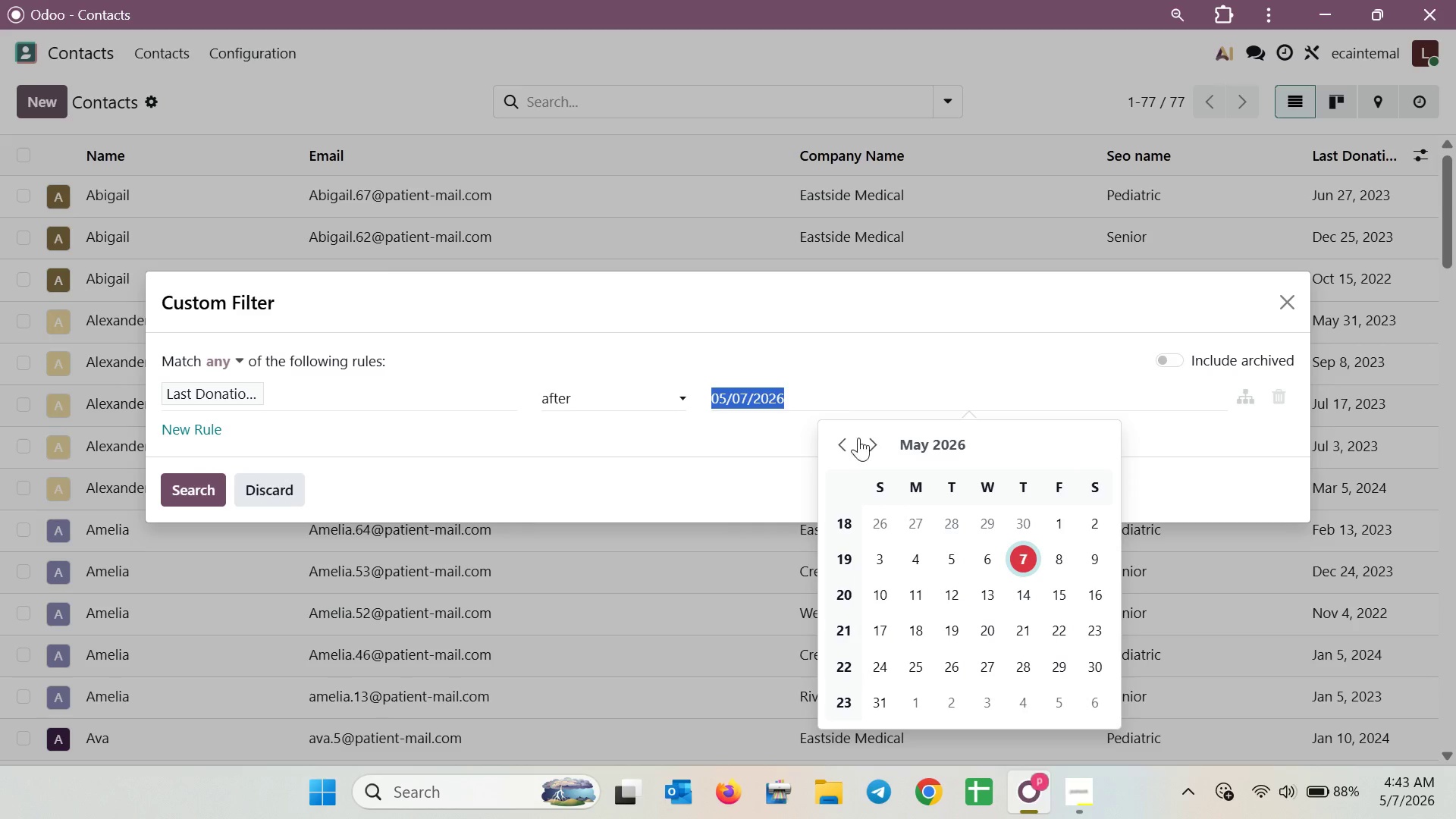 
left_click([924, 451])
 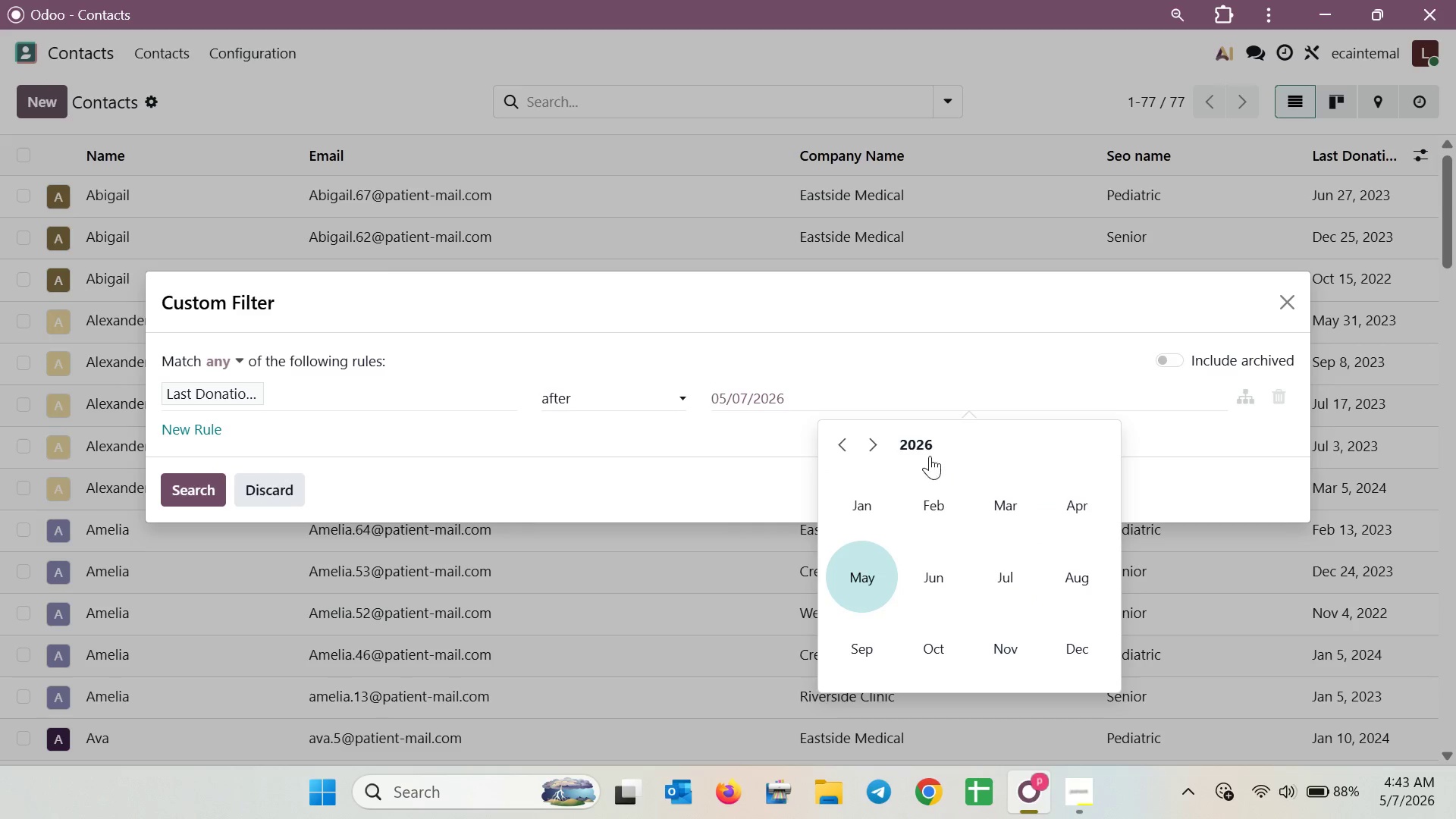 
left_click([929, 446])
 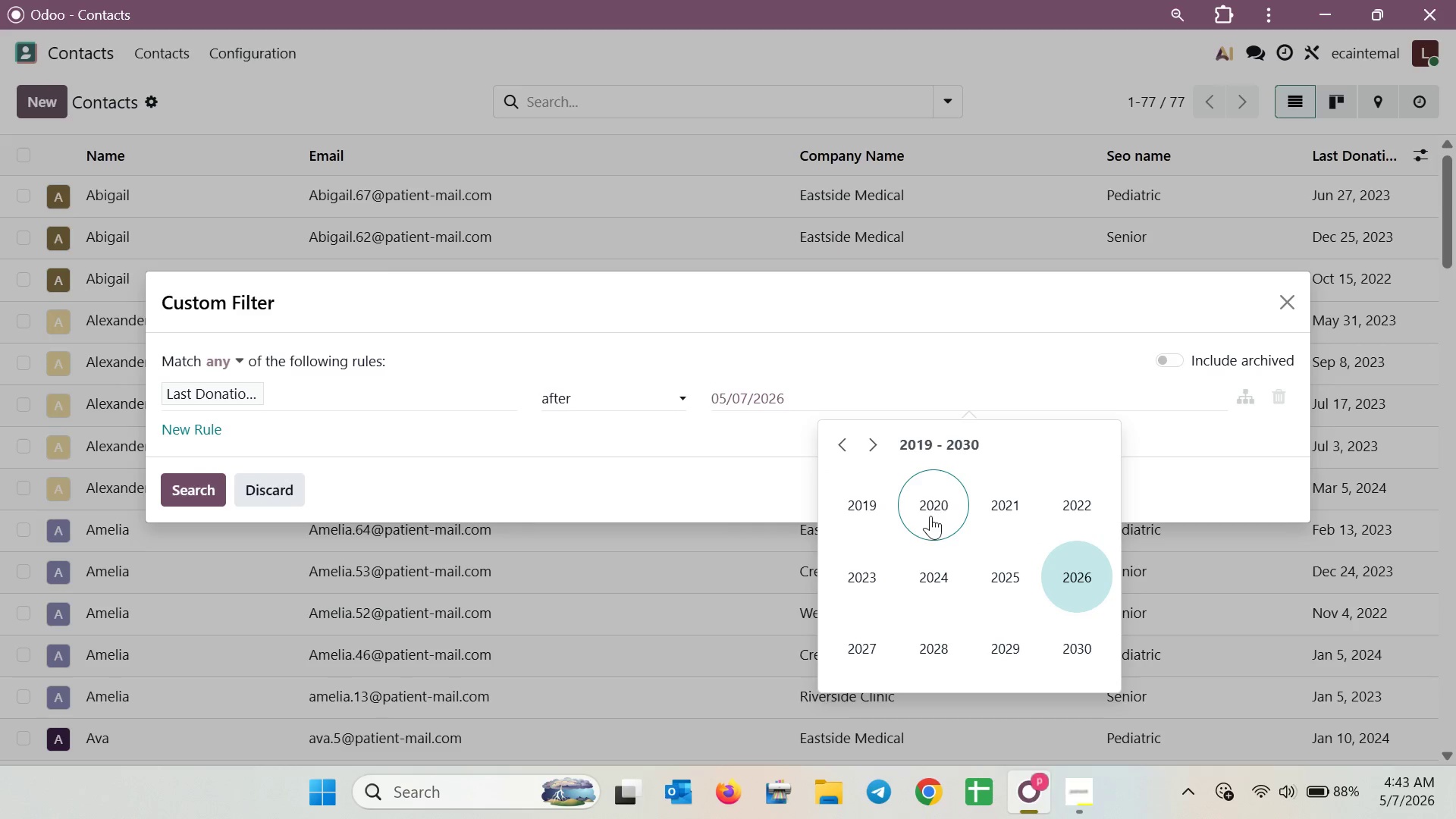 
left_click([926, 564])
 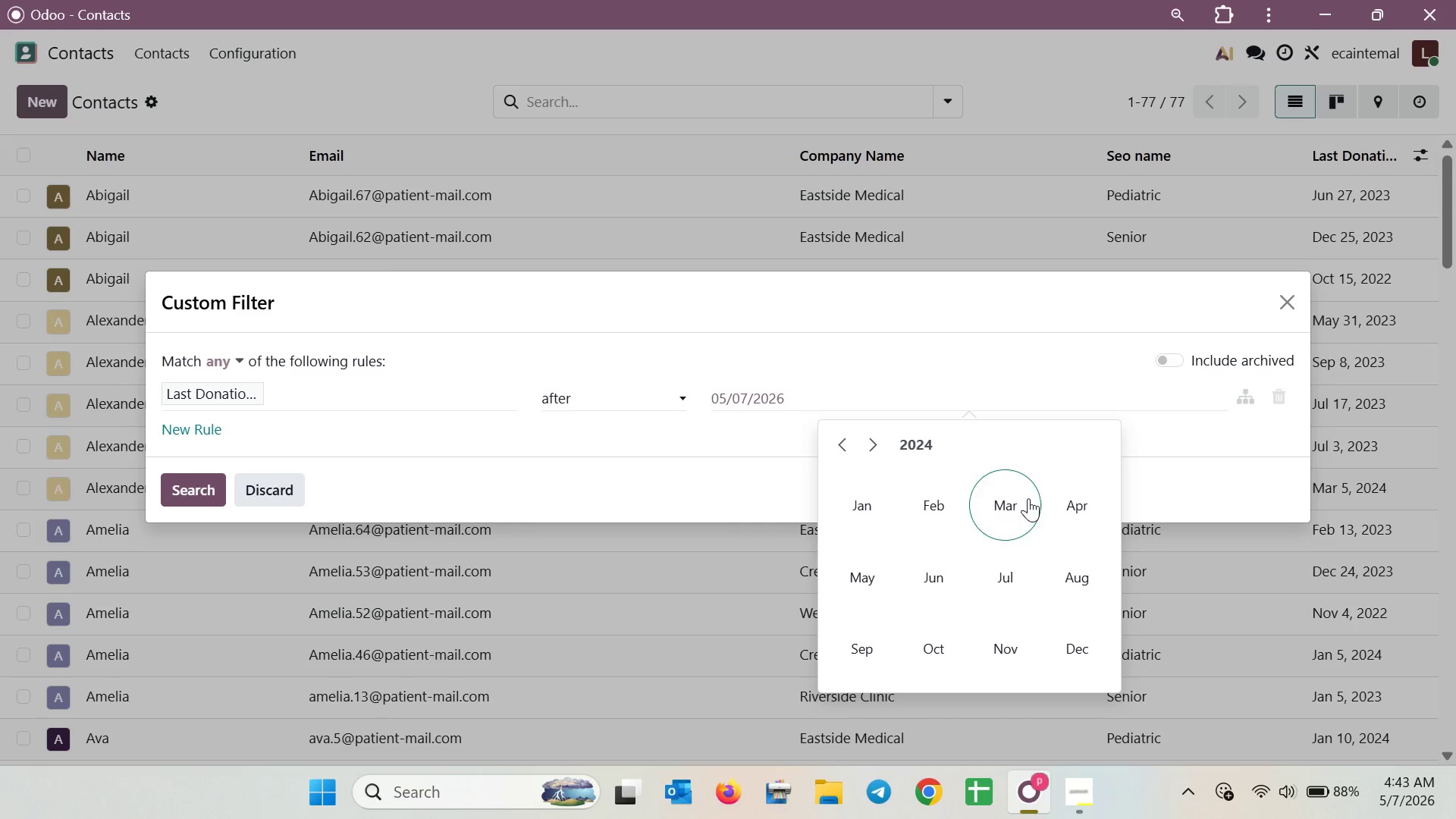 
wait(6.72)
 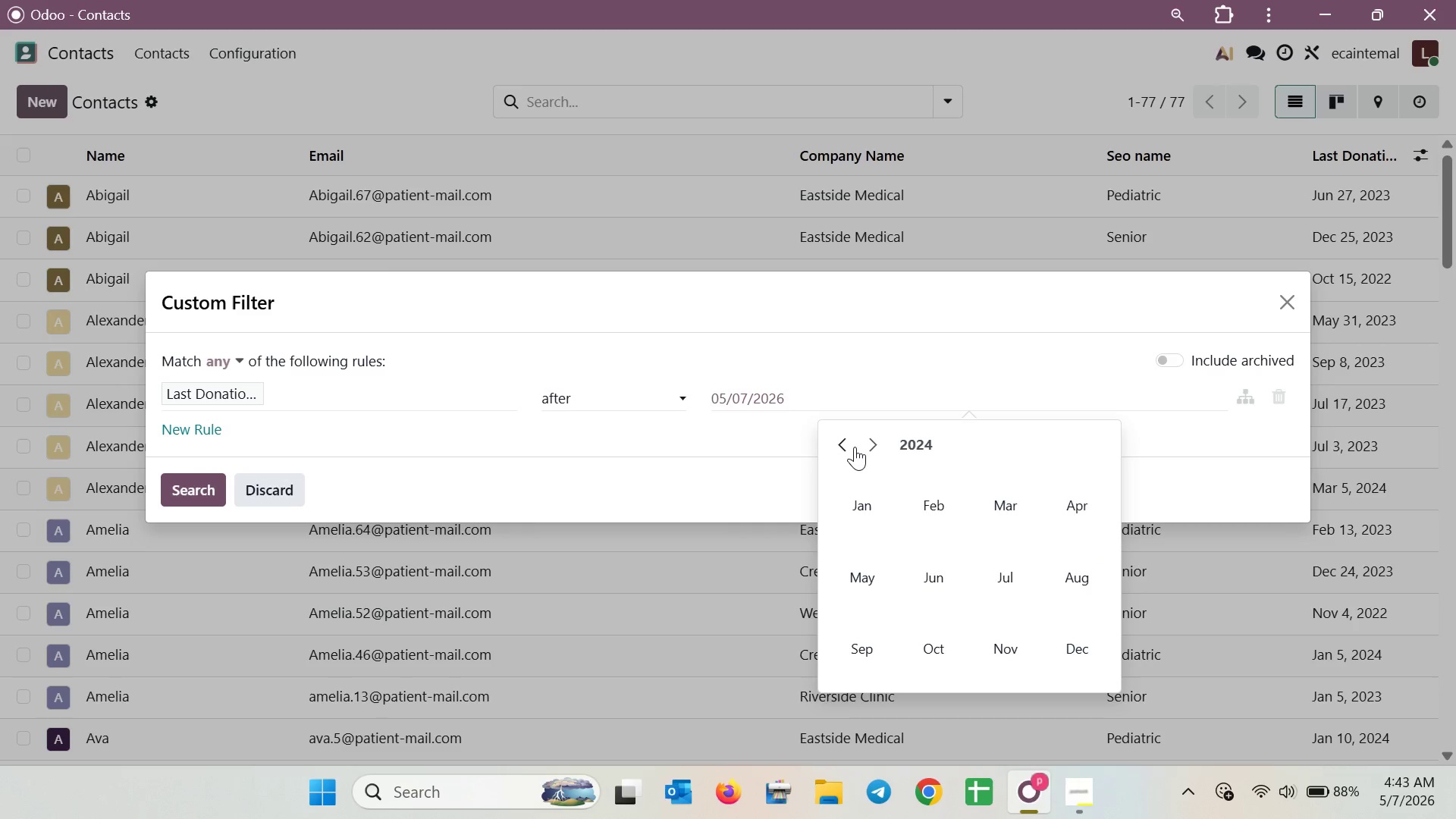 
left_click([860, 589])
 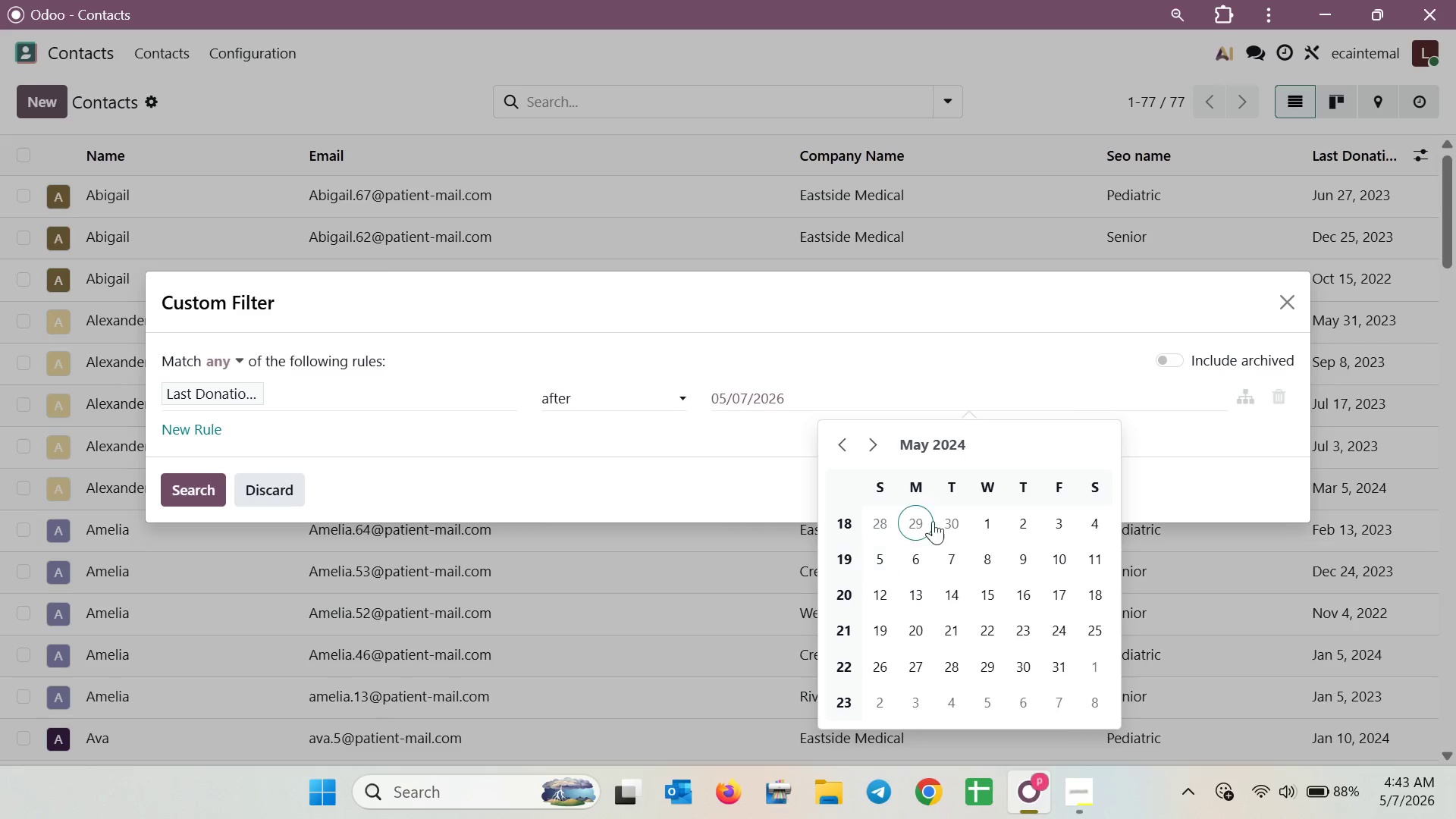 
wait(5.53)
 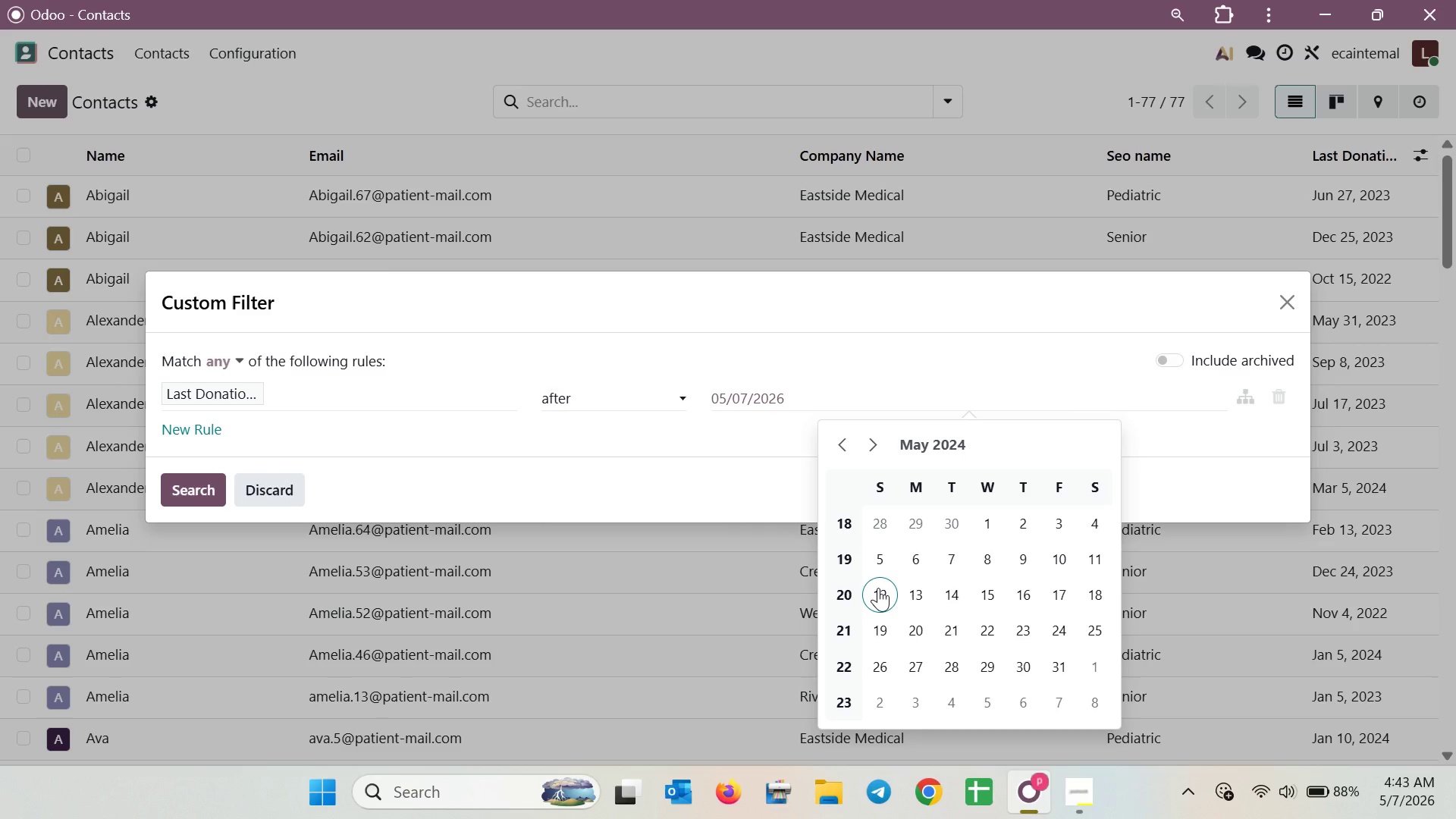 
left_click([977, 526])
 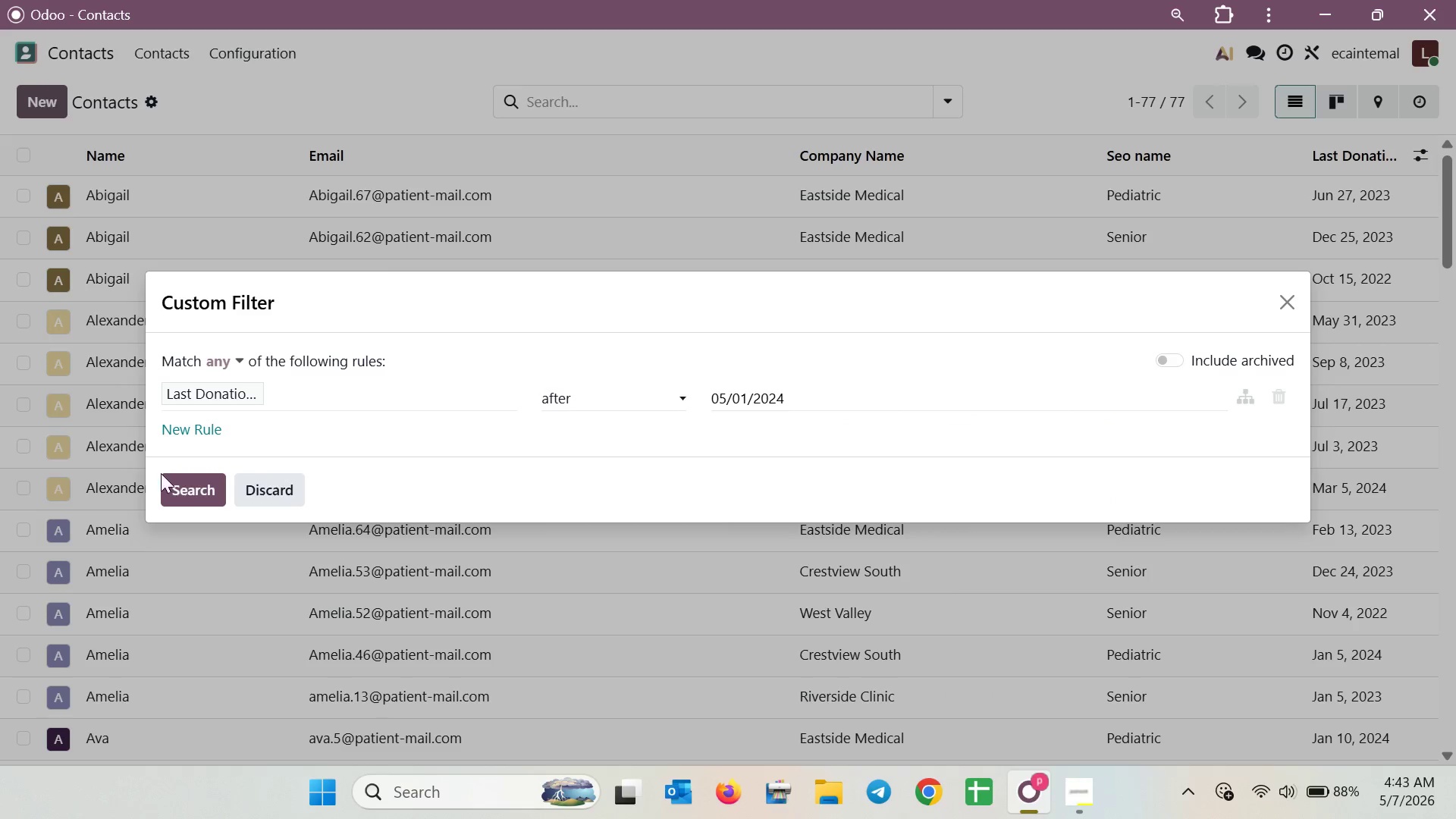 
left_click([204, 489])
 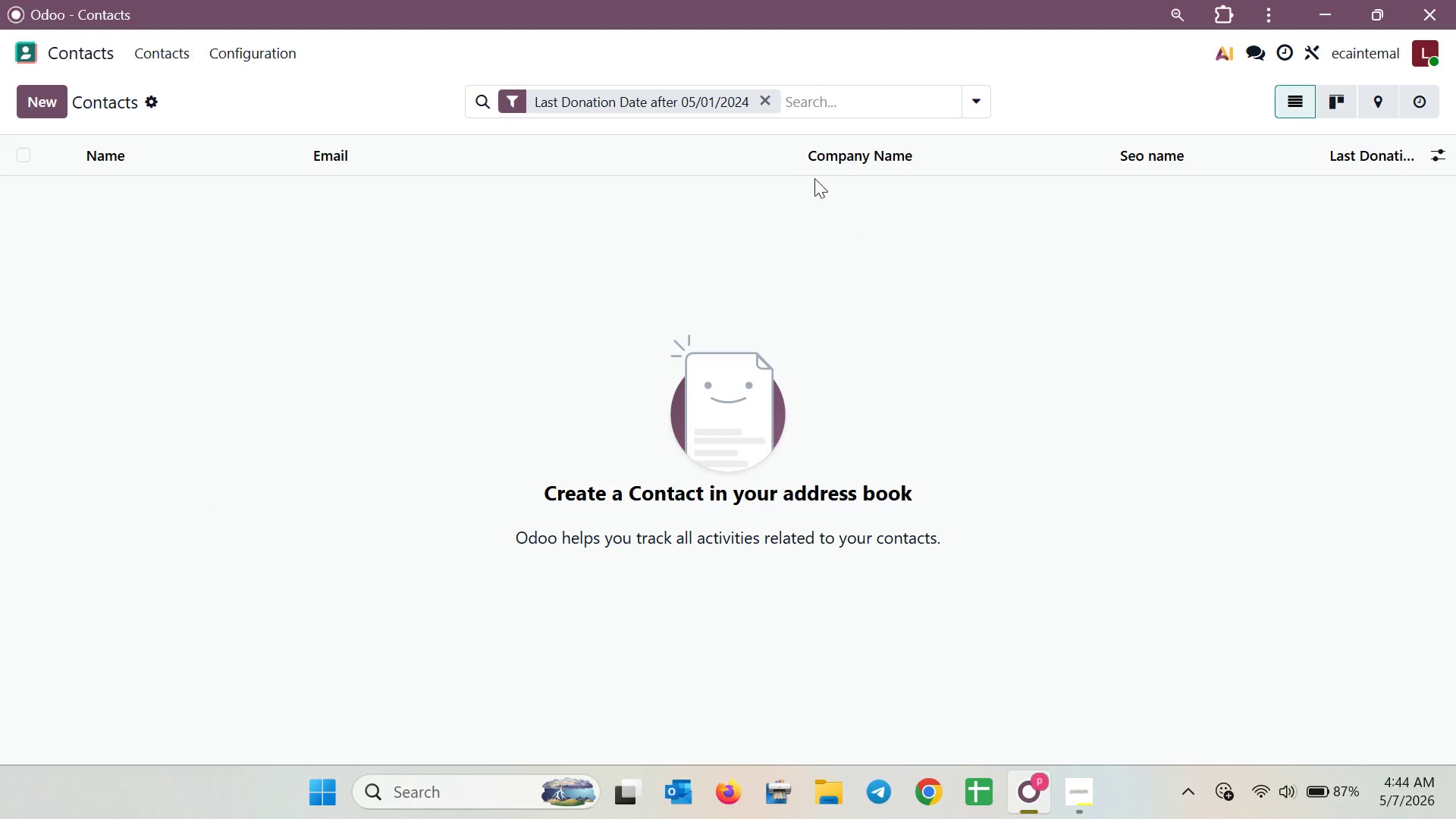 
wait(6.05)
 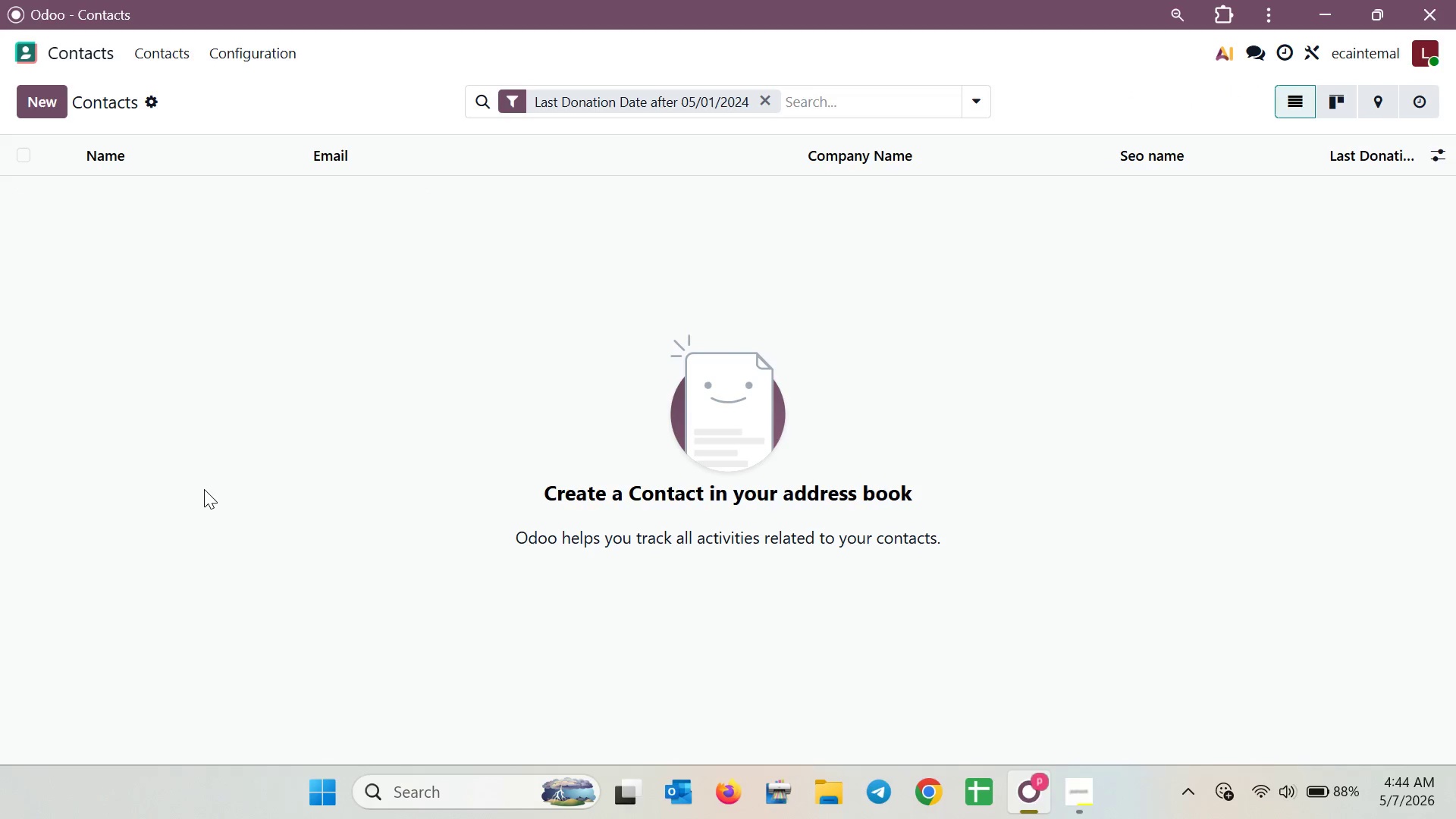 
left_click([765, 102])
 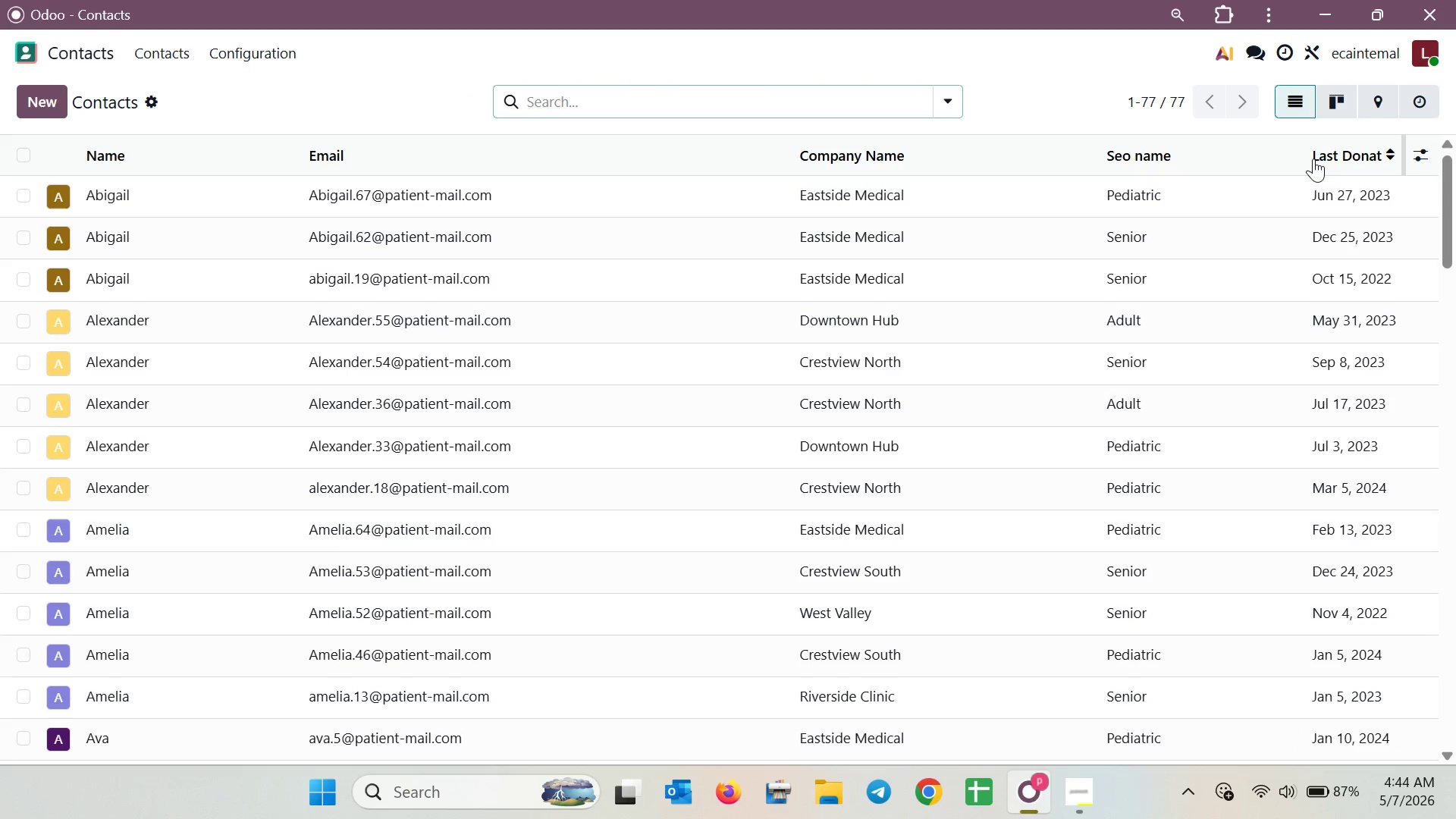 
left_click_drag(start_coordinate=[1302, 158], to_coordinate=[1234, 157])
 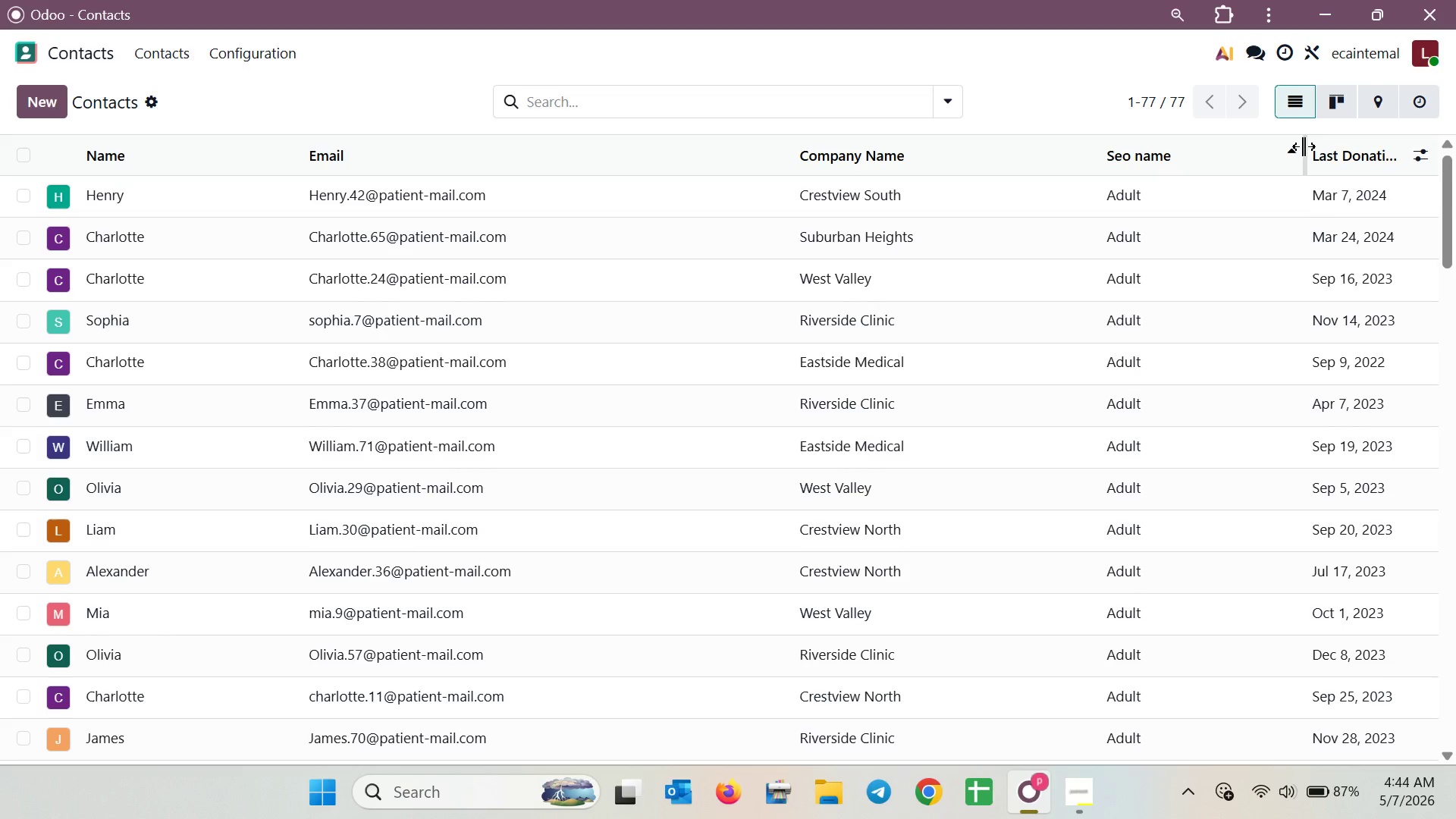 
left_click_drag(start_coordinate=[1304, 146], to_coordinate=[1198, 137])
 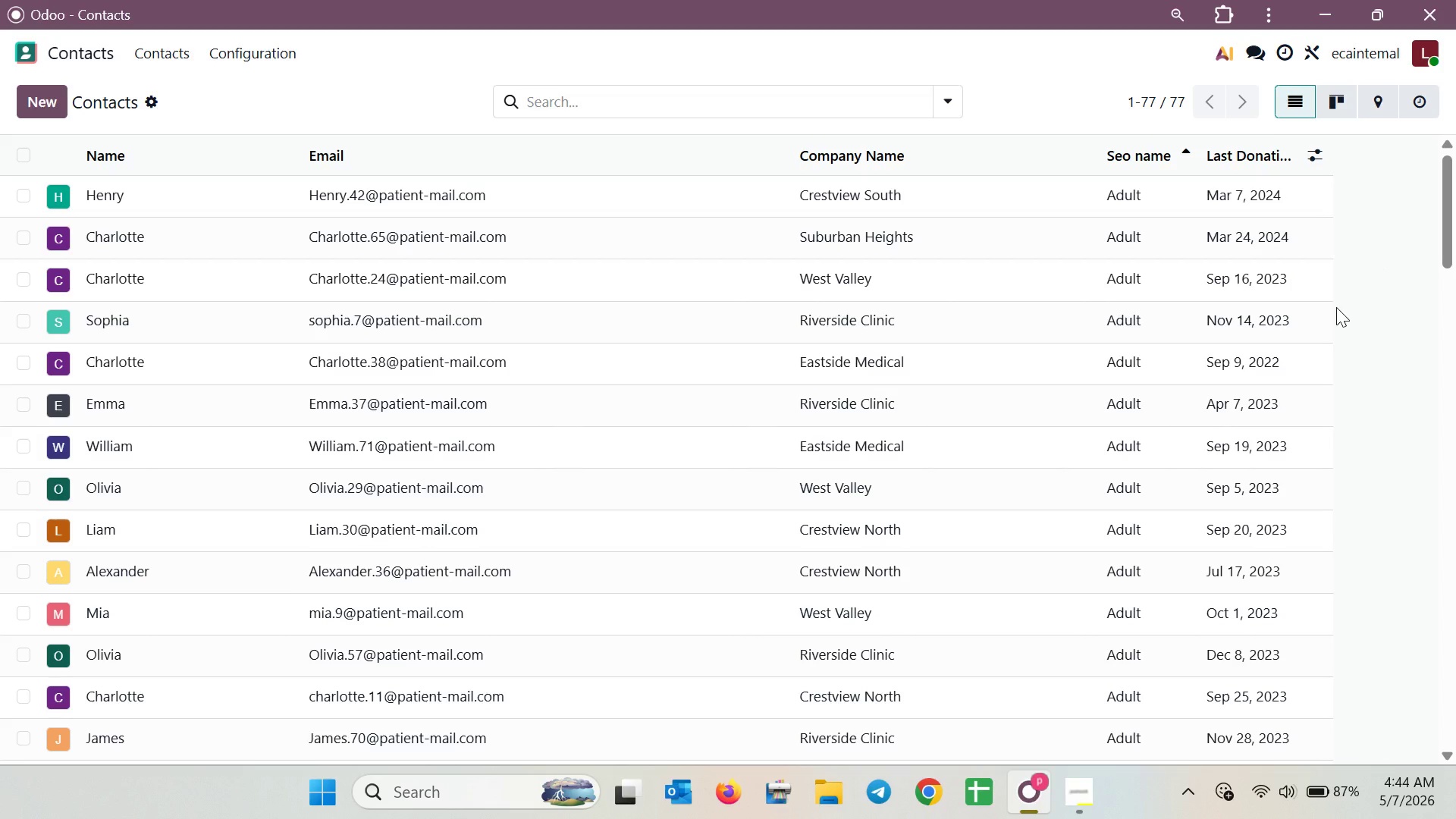 
wait(7.83)
 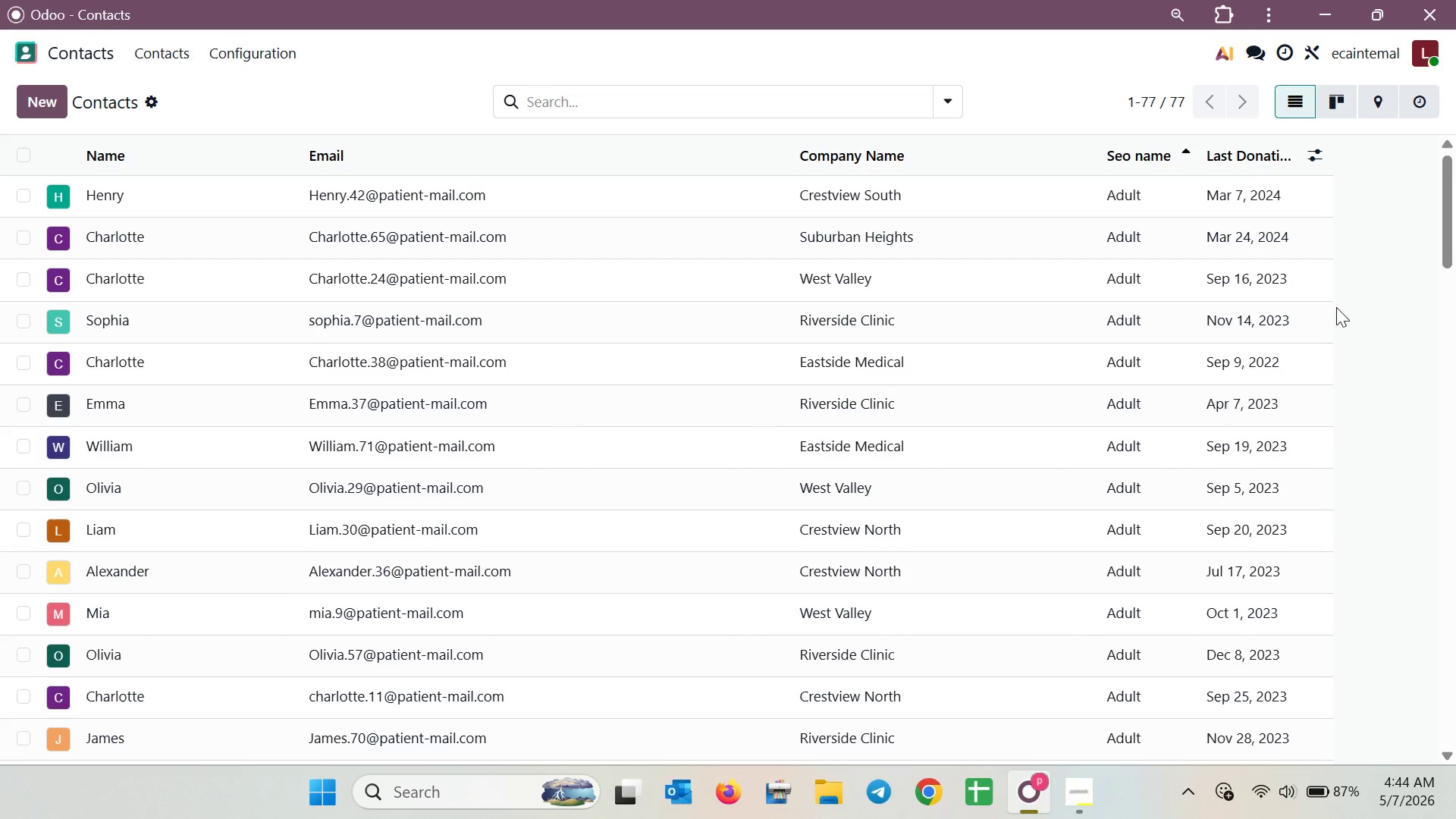 
scroll: coordinate [1294, 359], scroll_direction: down, amount: 11.0
 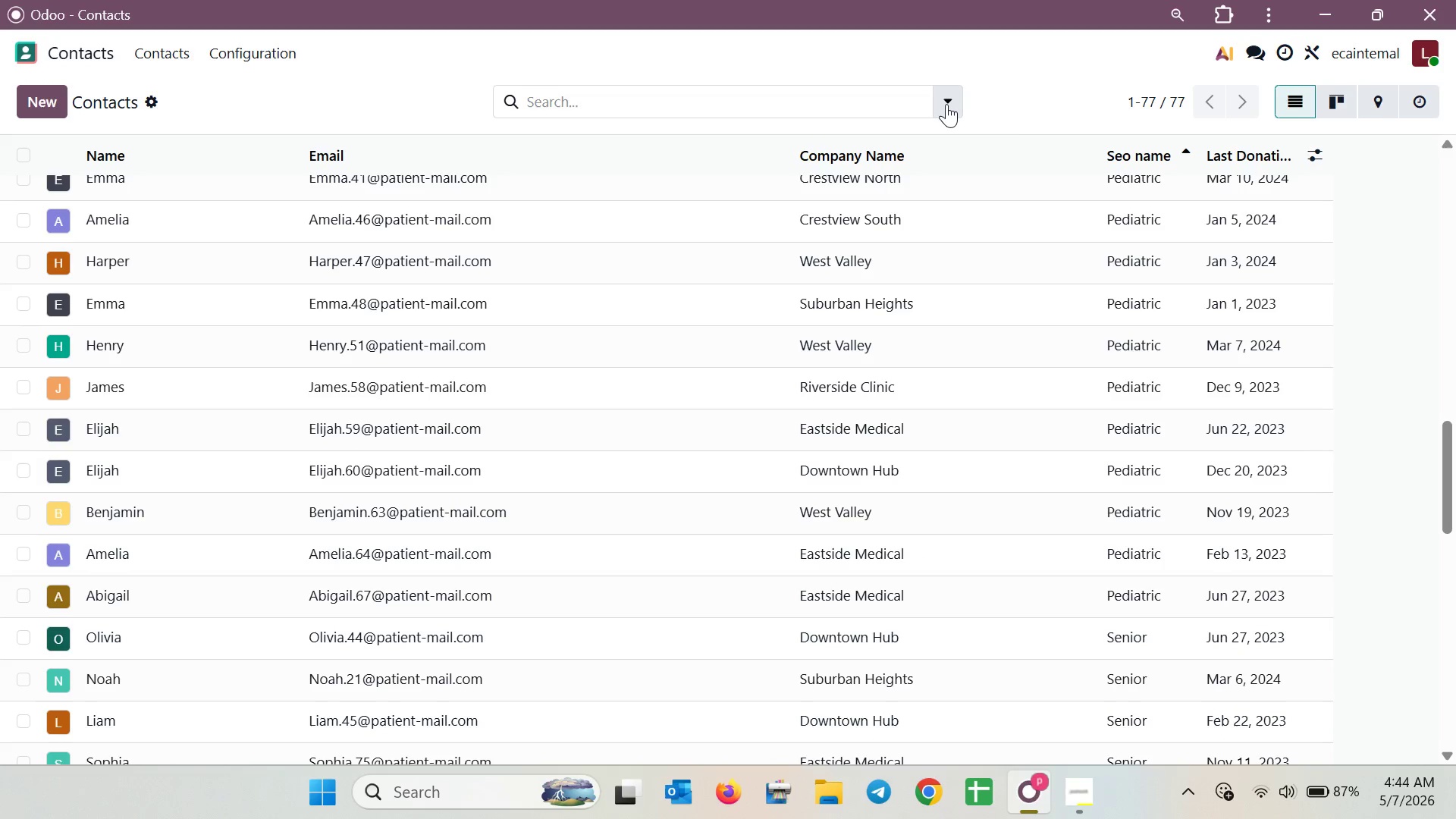 
left_click([946, 104])
 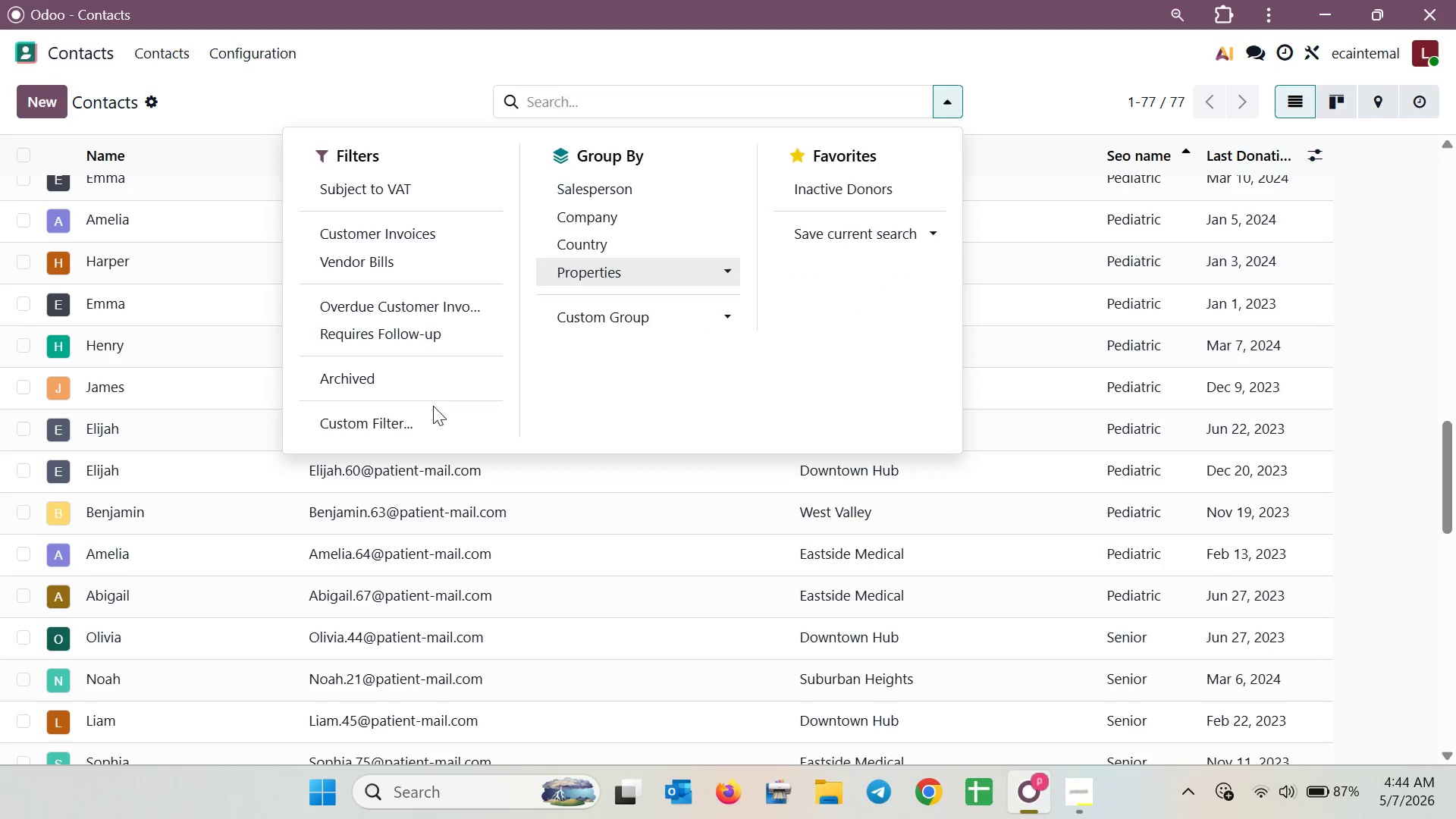 
left_click([406, 416])
 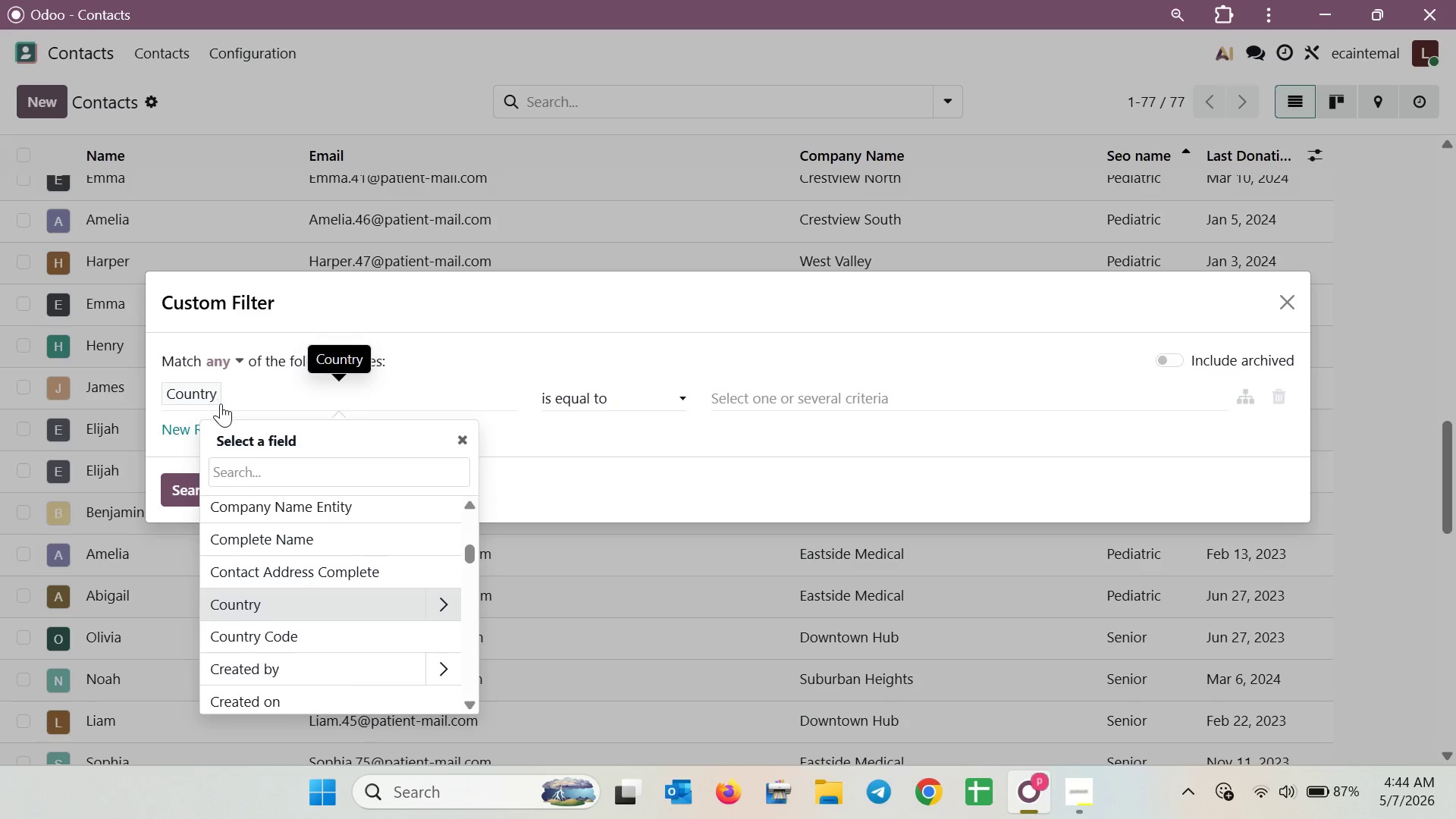 
type(las)
 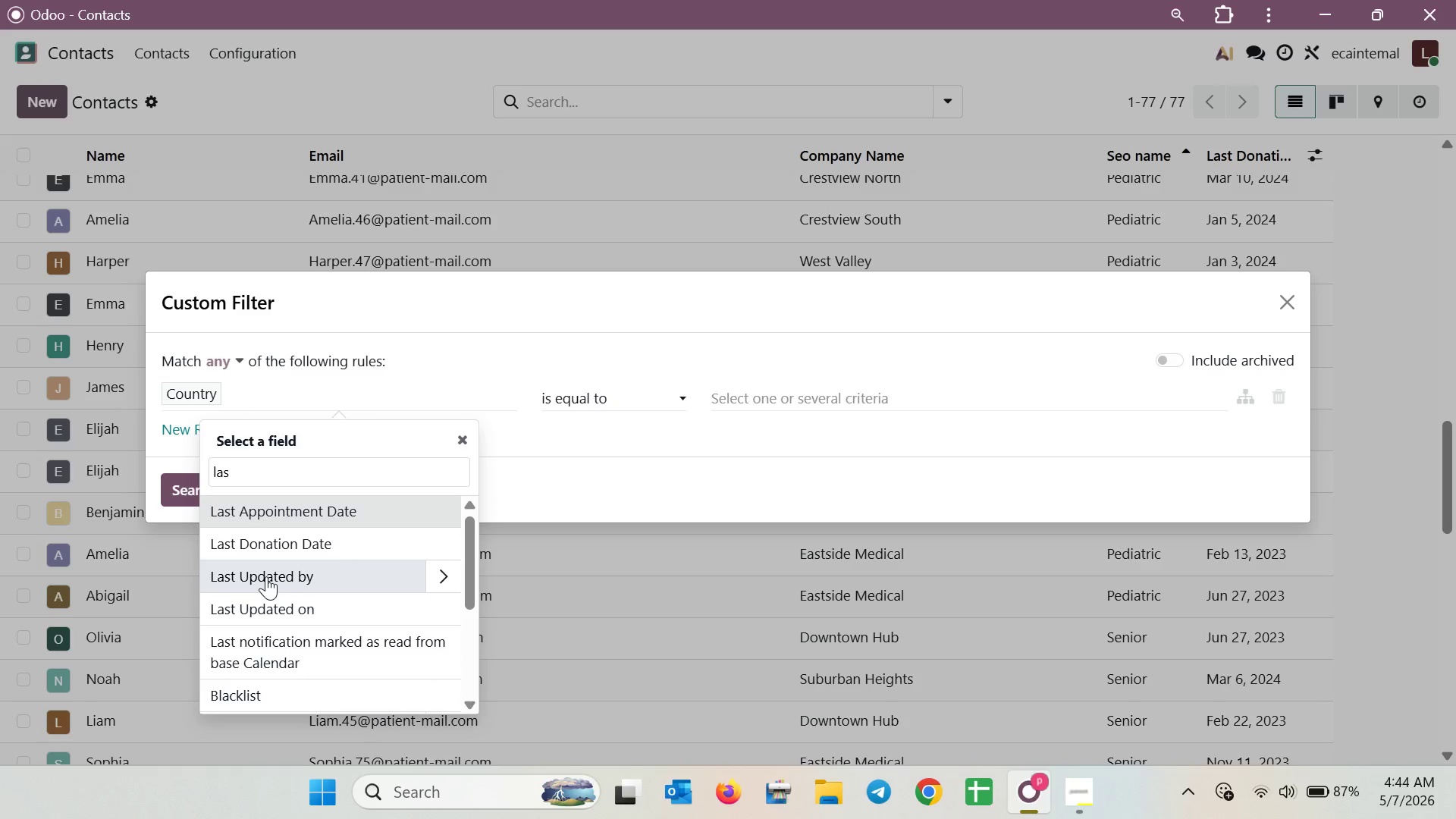 
left_click([266, 554])
 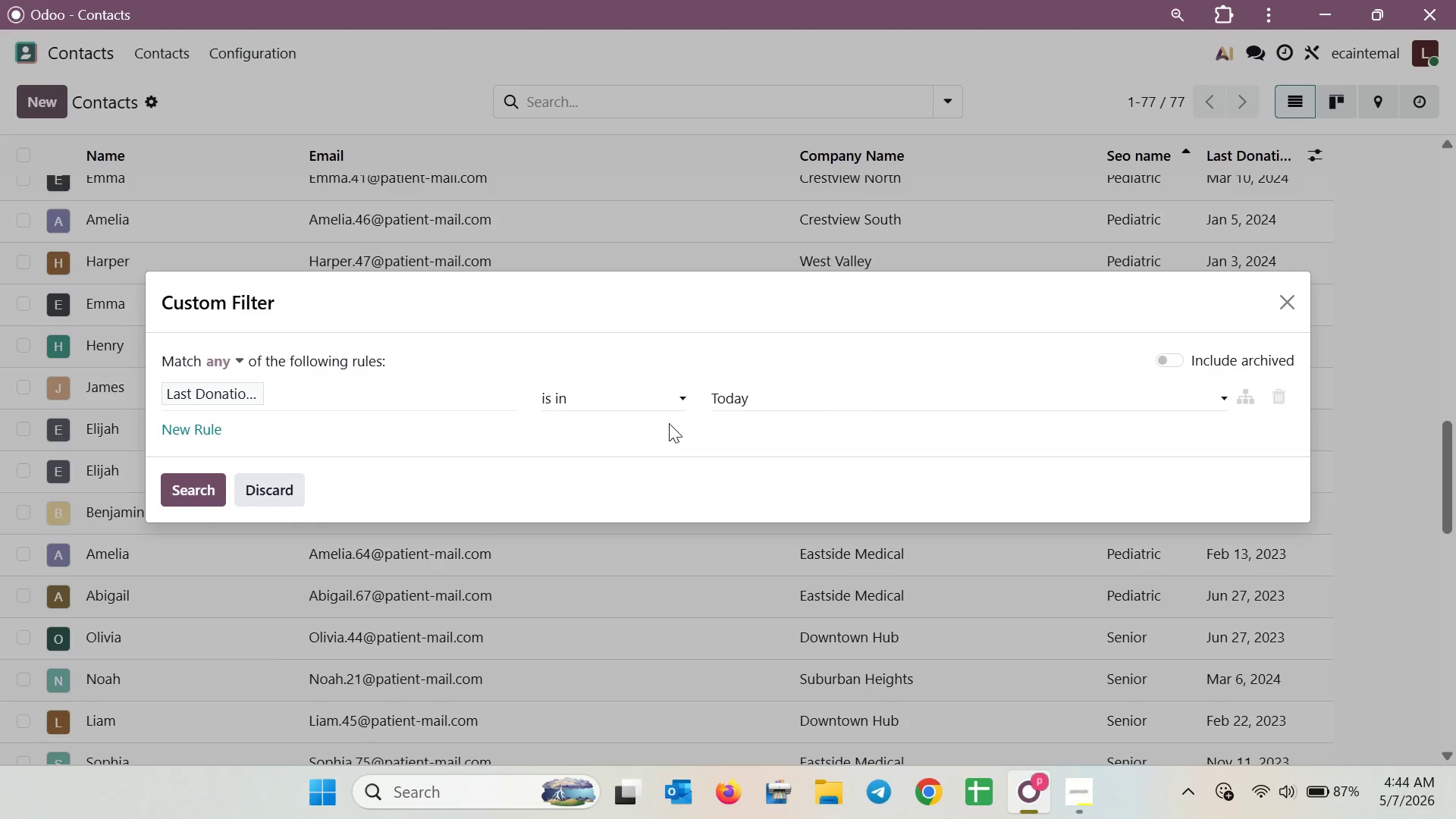 
left_click([684, 403])
 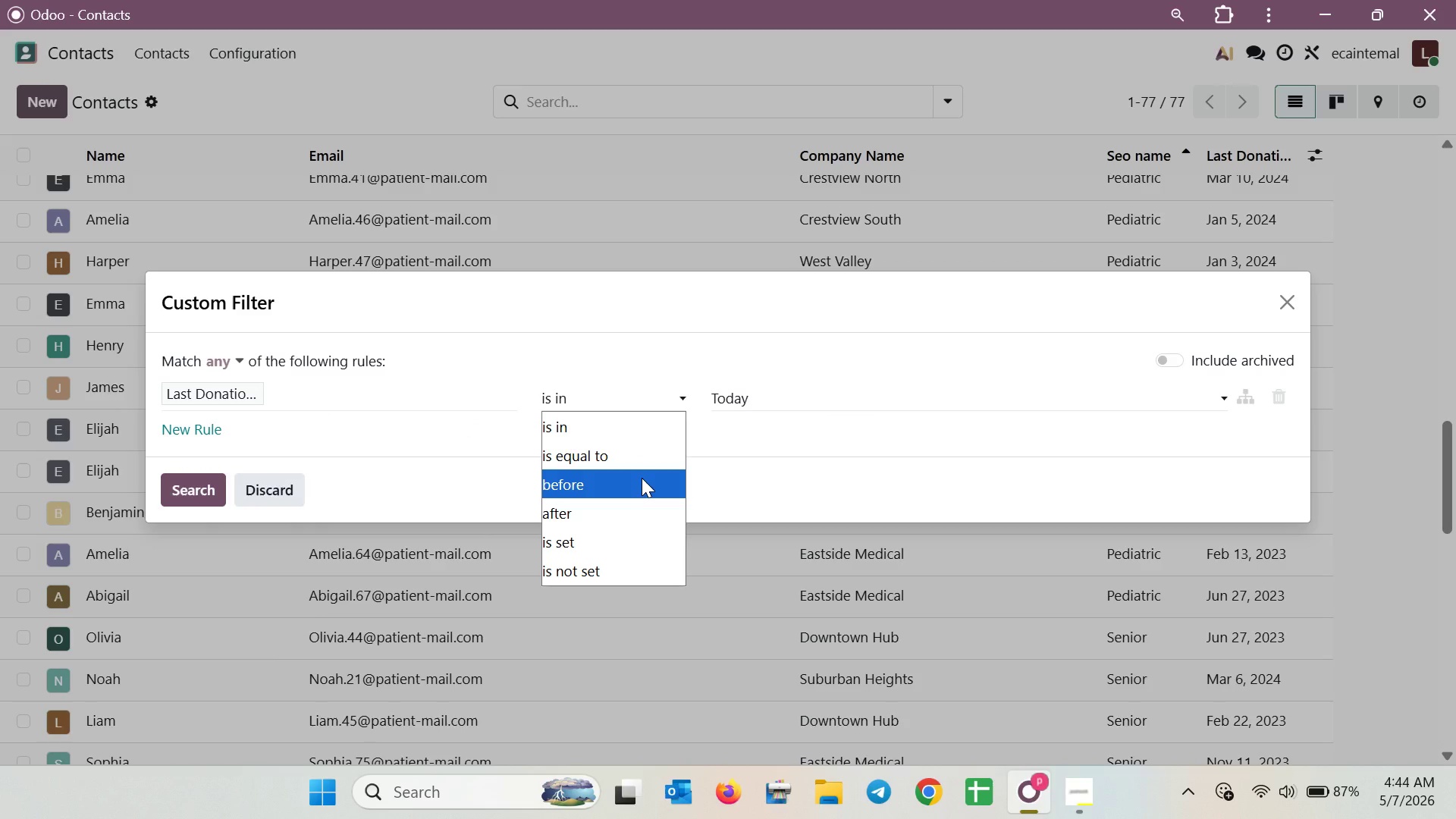 
left_click([642, 478])
 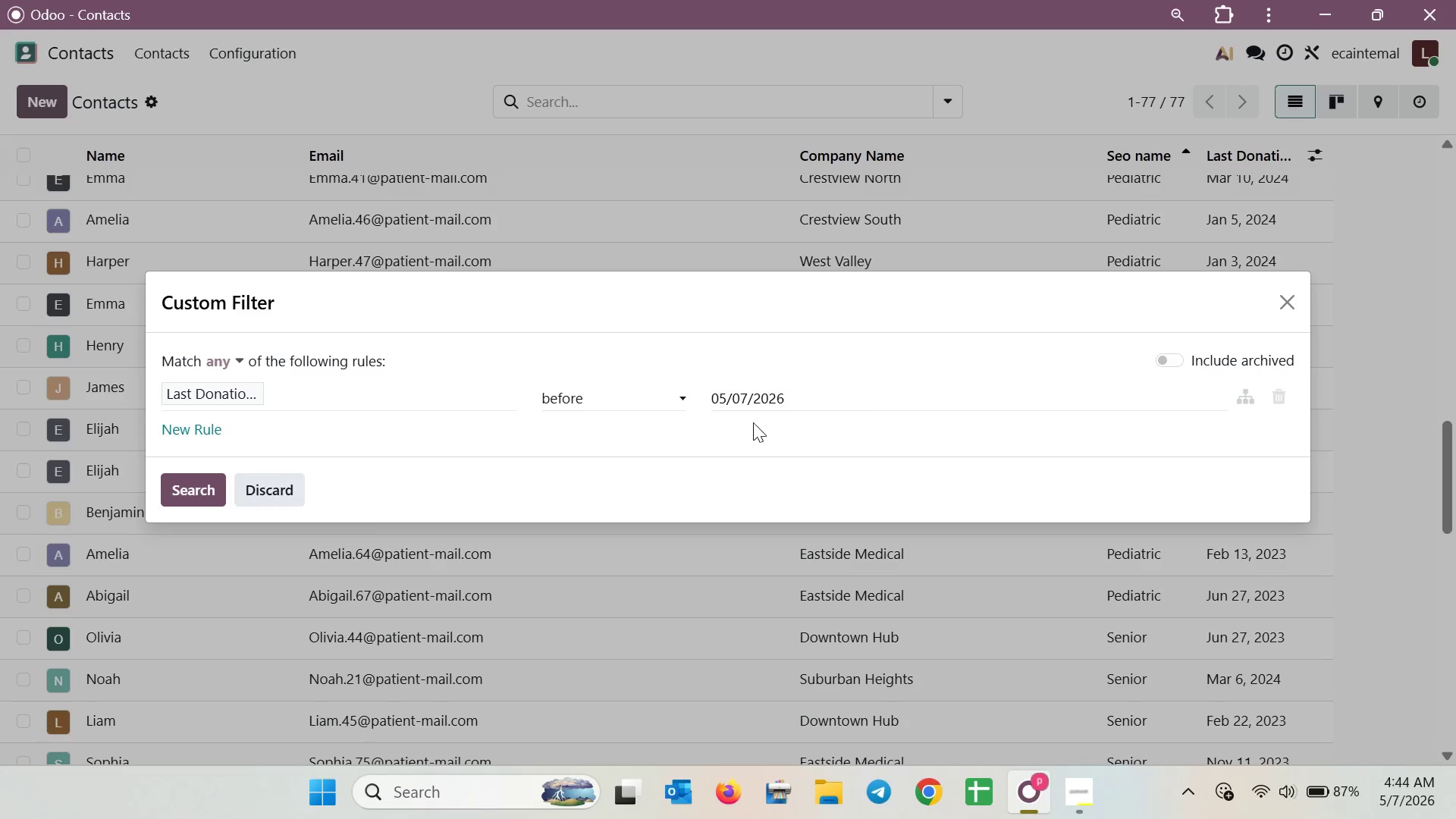 
left_click([789, 406])
 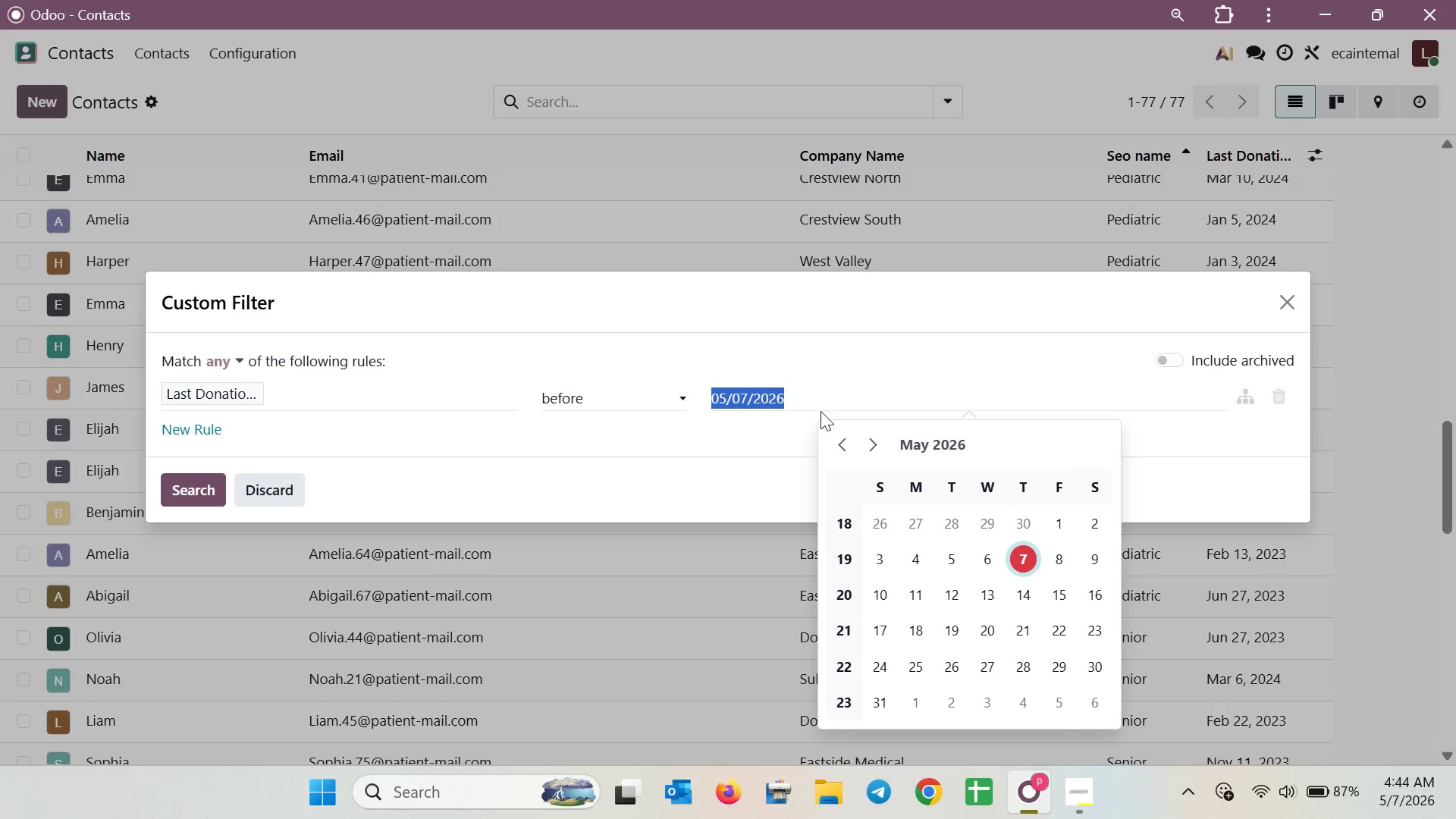 
key(Backspace)
 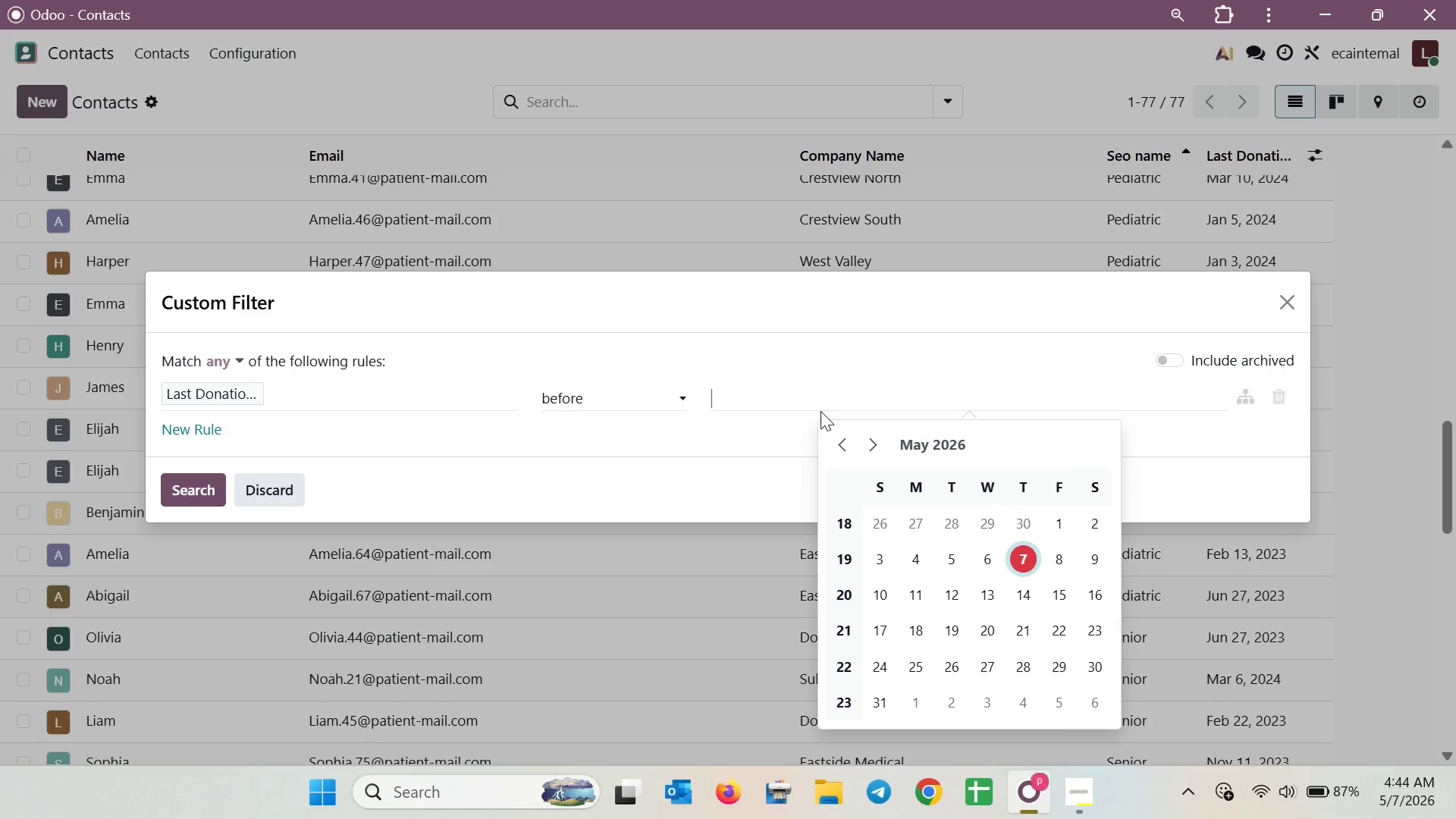 
hold_key(key=ShiftLeft, duration=0.62)
 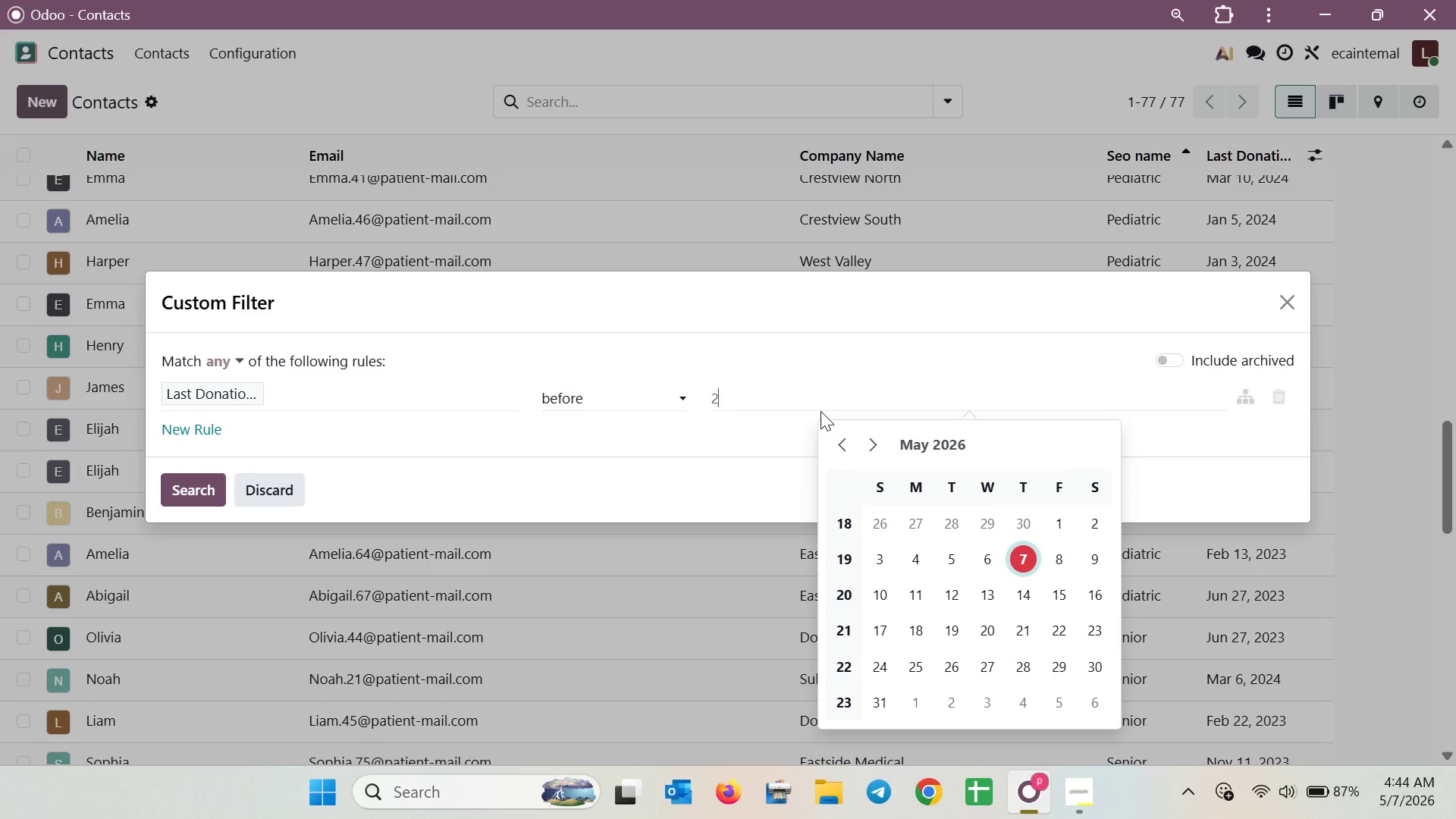 
type(2024/05/01)
 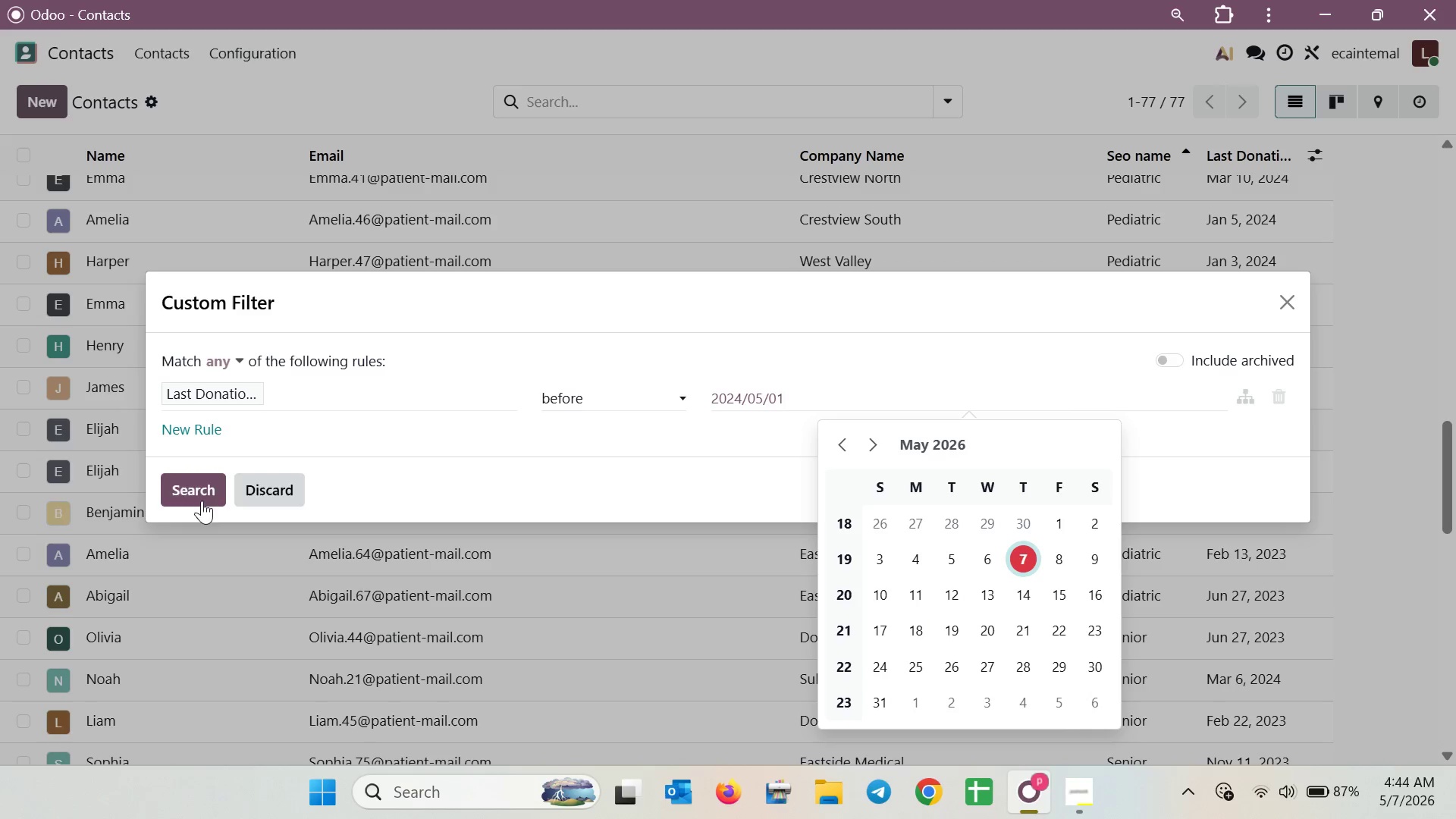 
left_click([178, 491])
 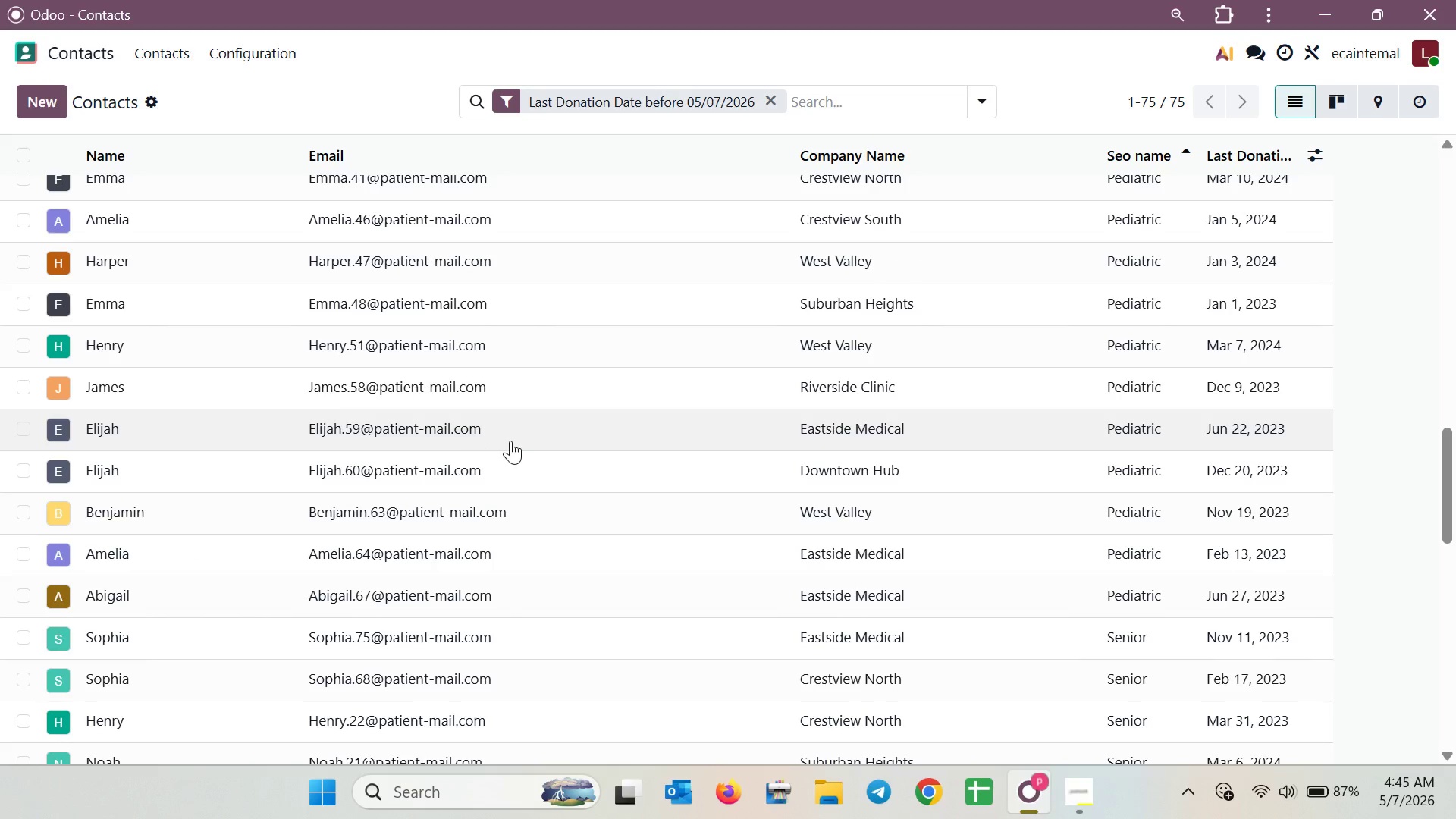 
scroll: coordinate [510, 441], scroll_direction: down, amount: 5.0
 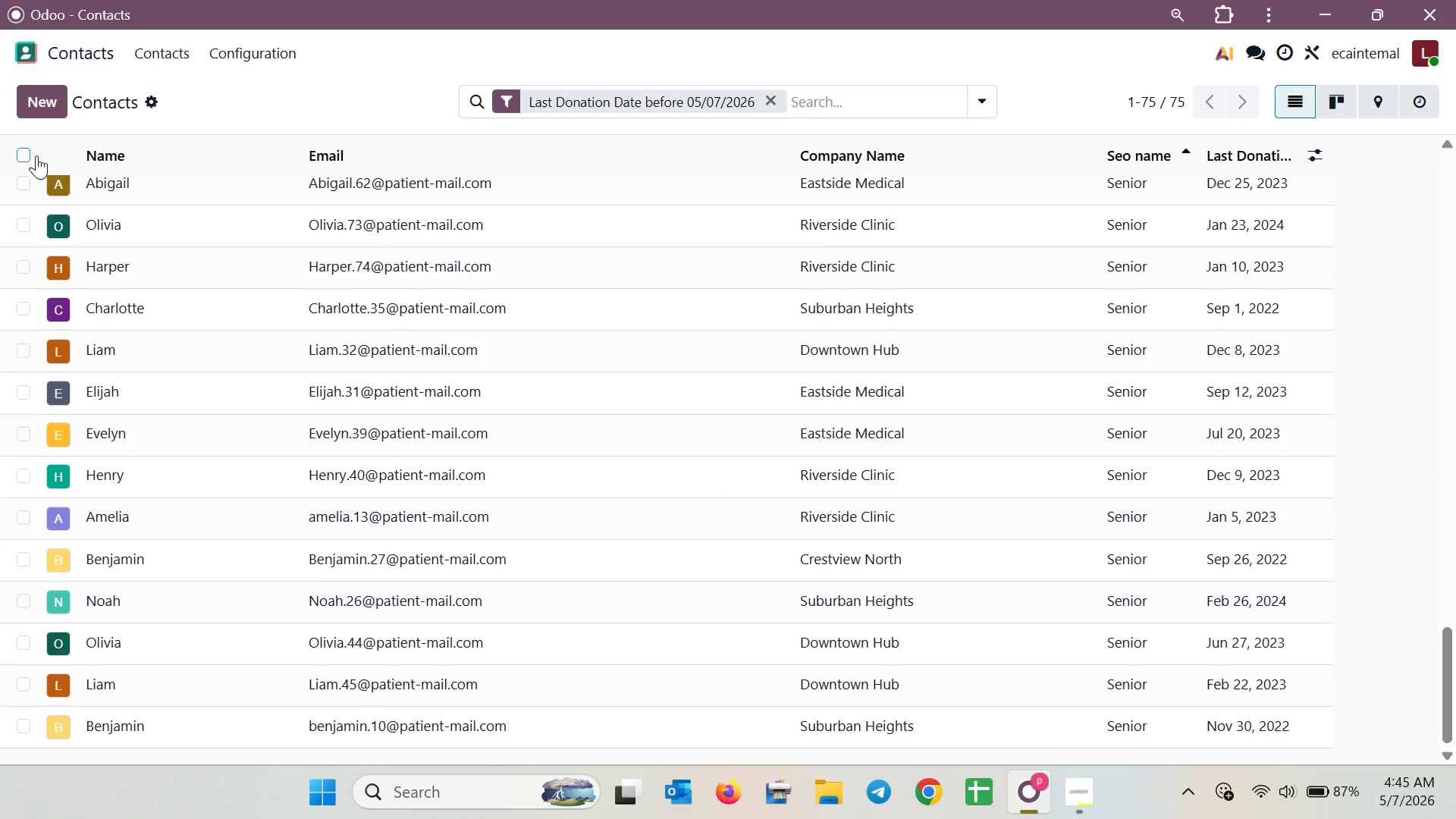 
left_click([27, 152])
 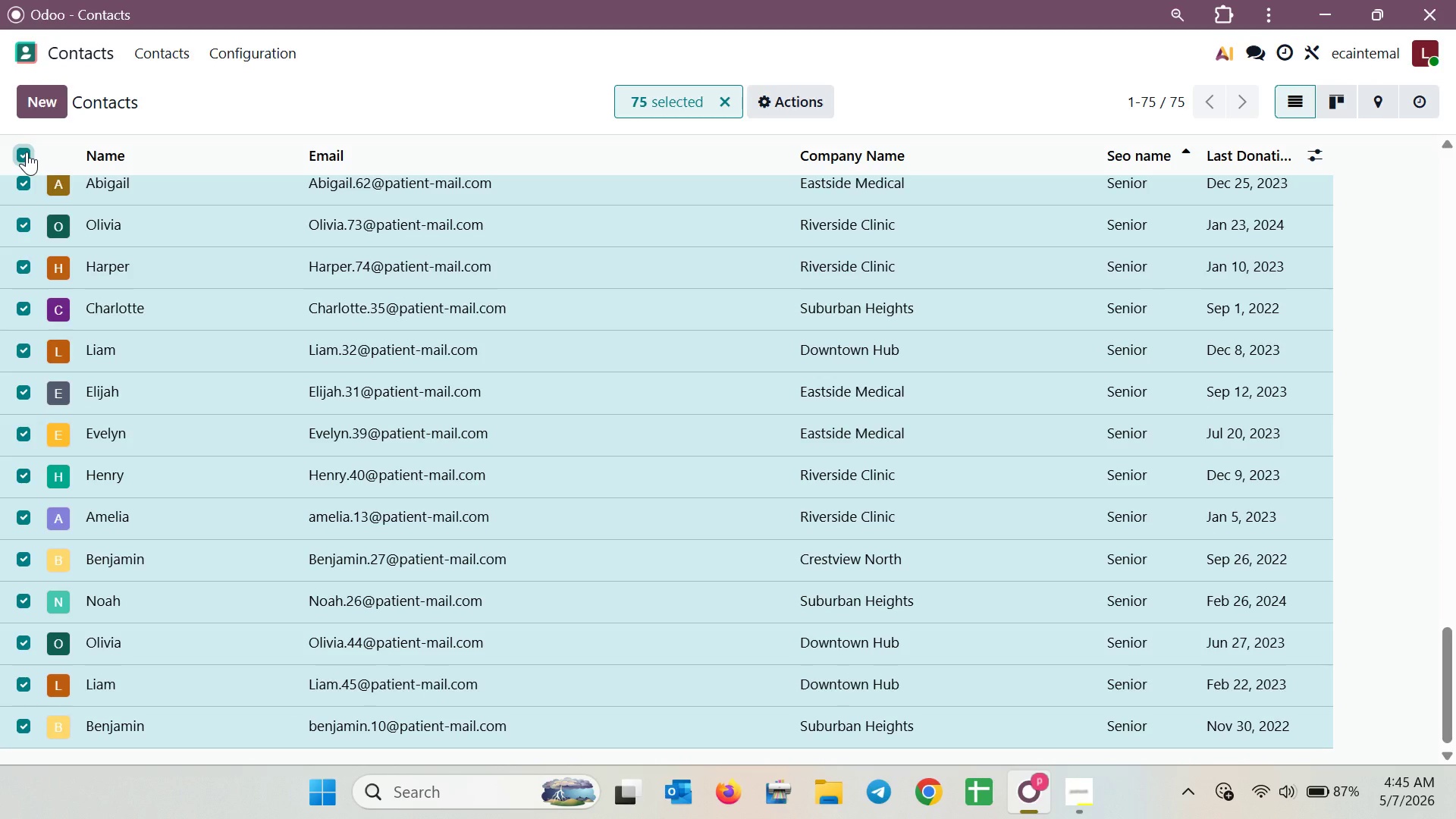 
left_click([27, 152])
 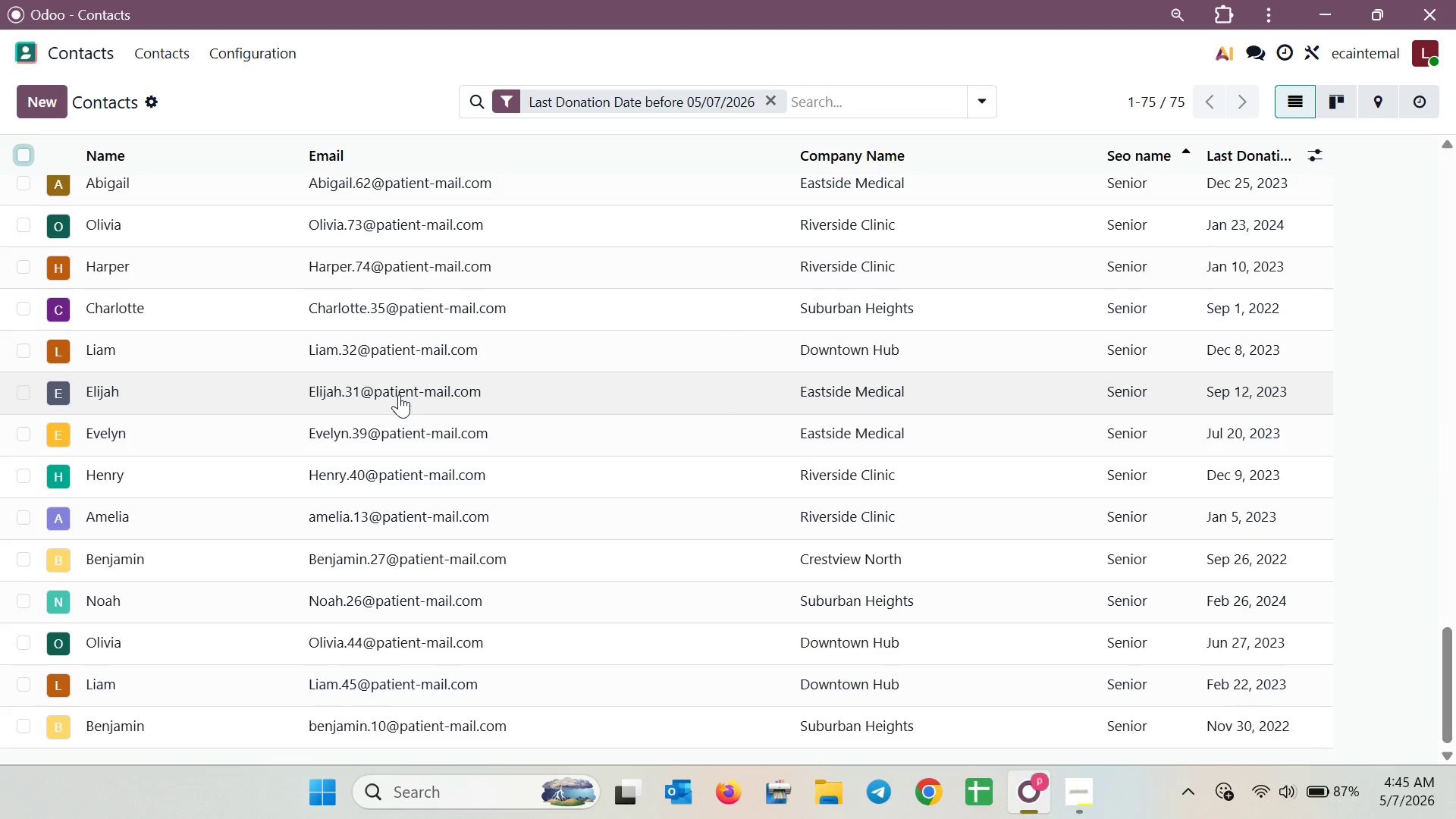 
scroll: coordinate [399, 394], scroll_direction: up, amount: 20.0
 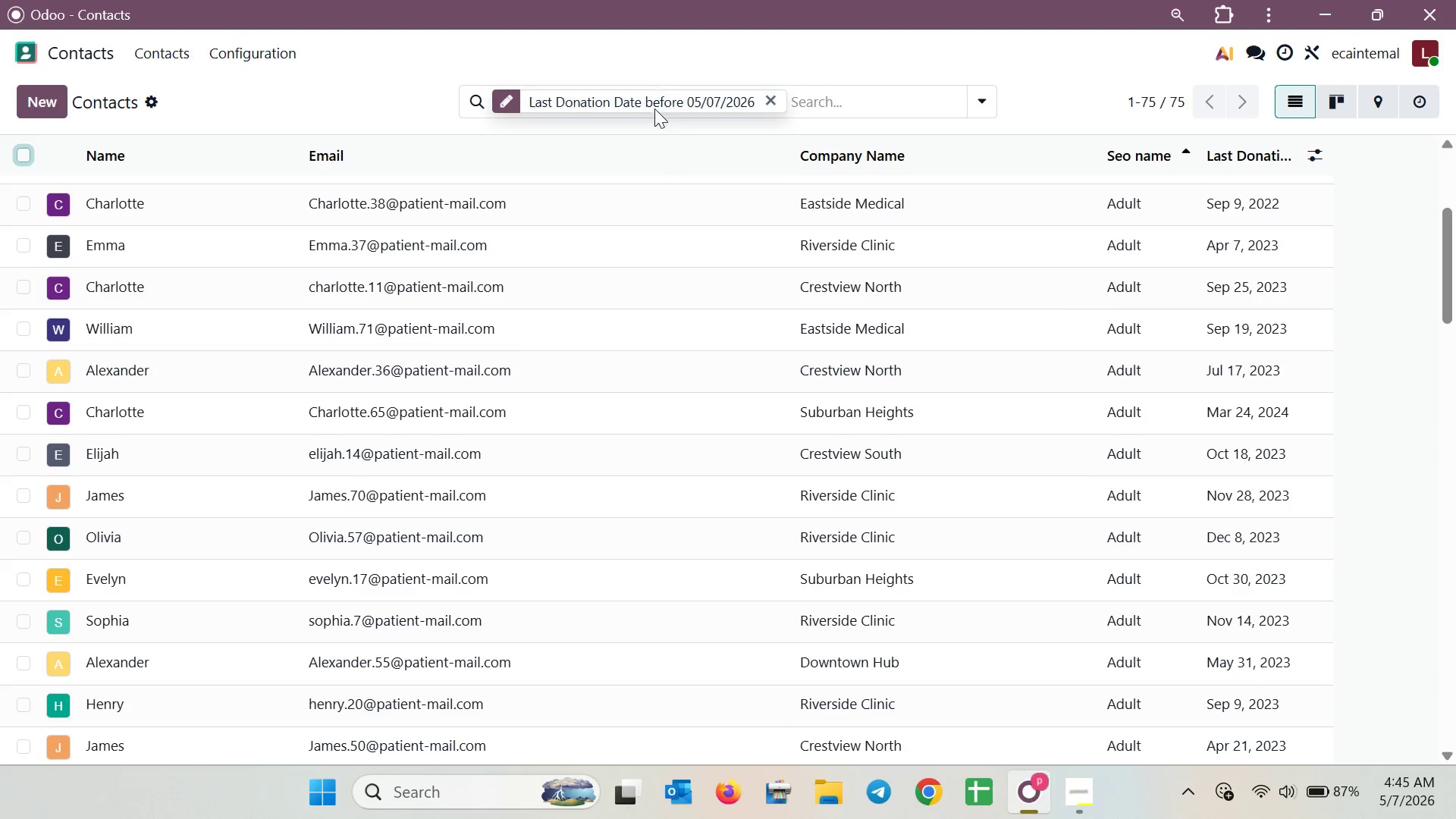 
left_click([654, 101])
 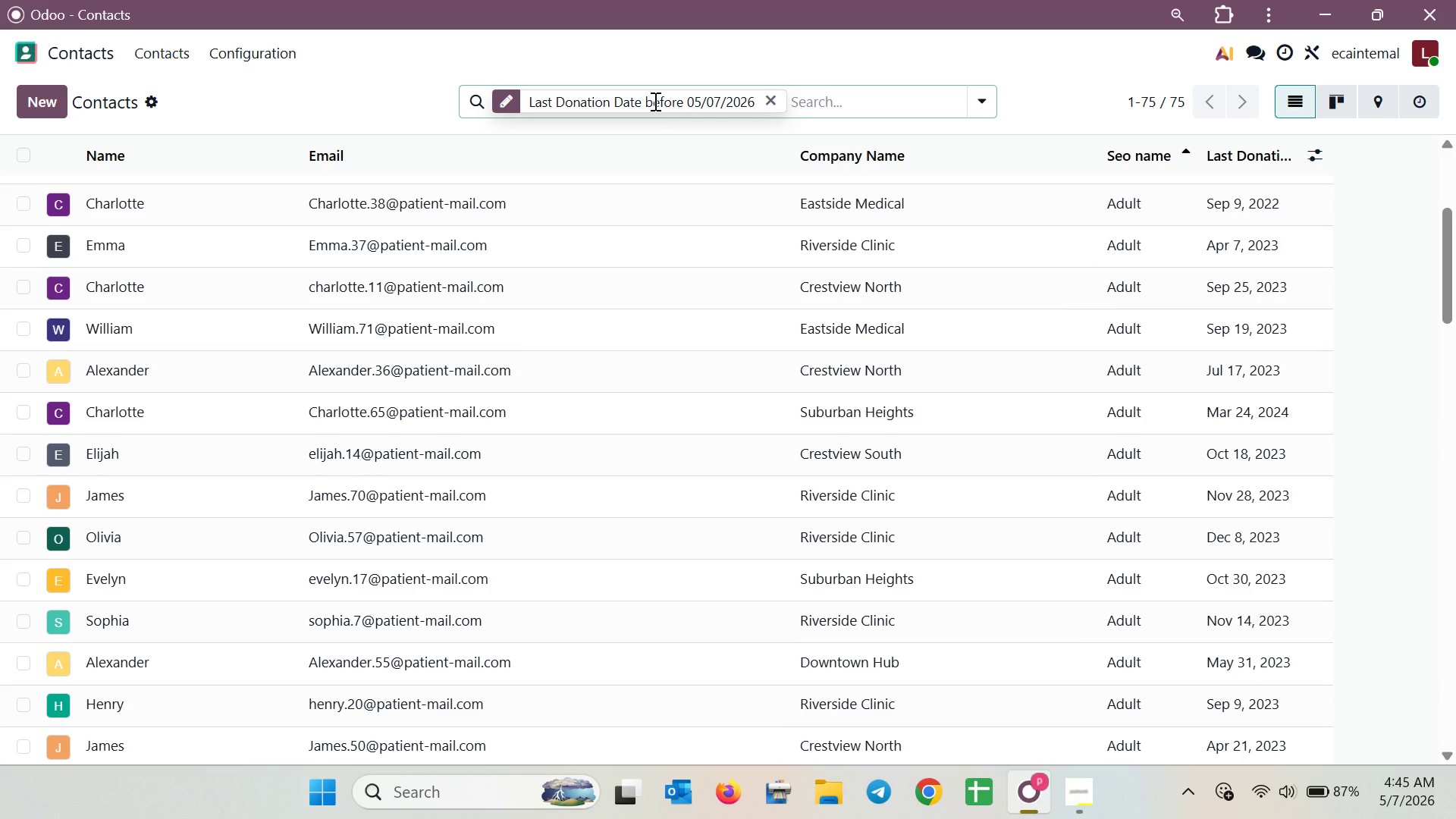 
left_click([654, 101])
 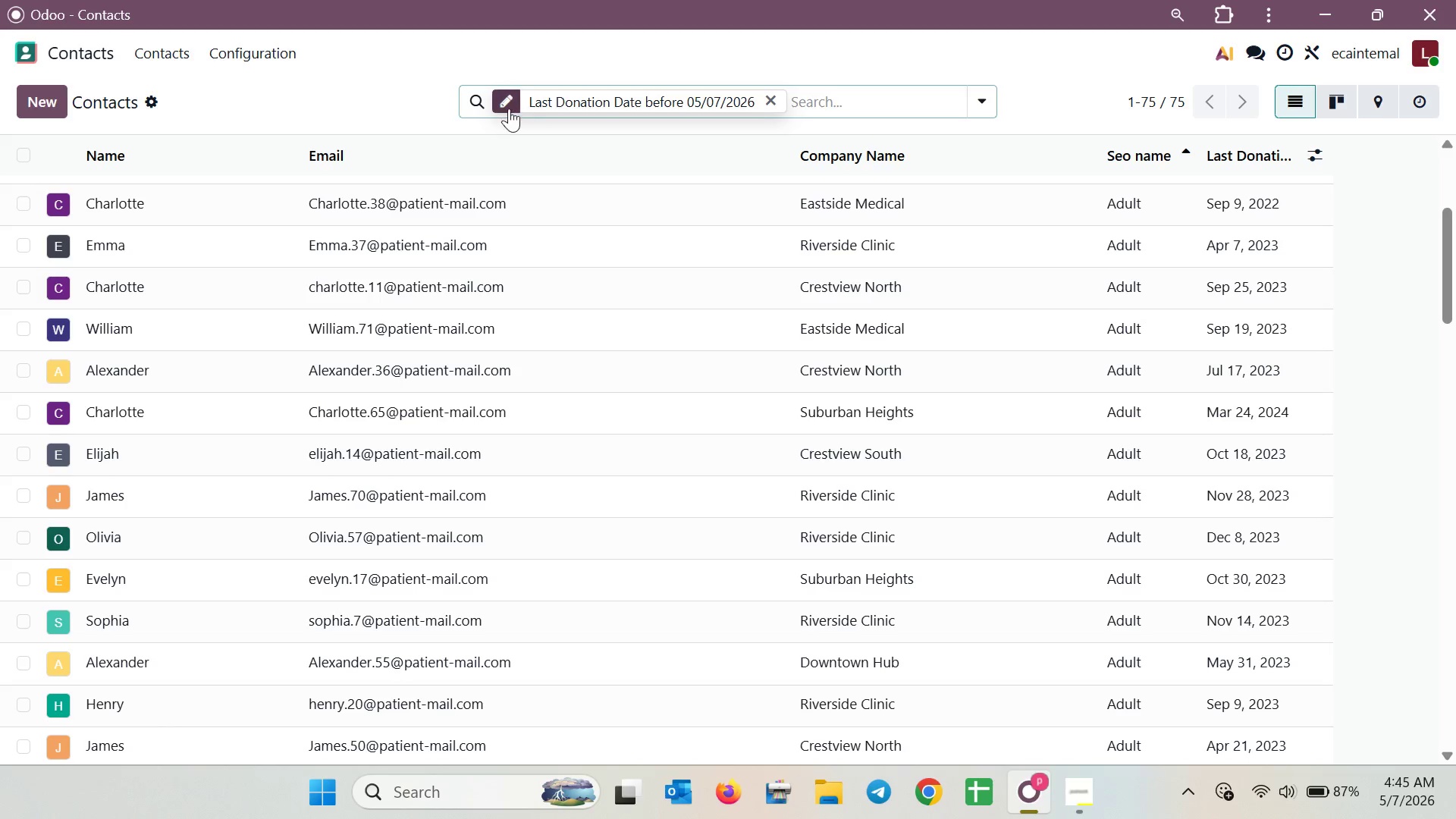 
left_click([503, 107])
 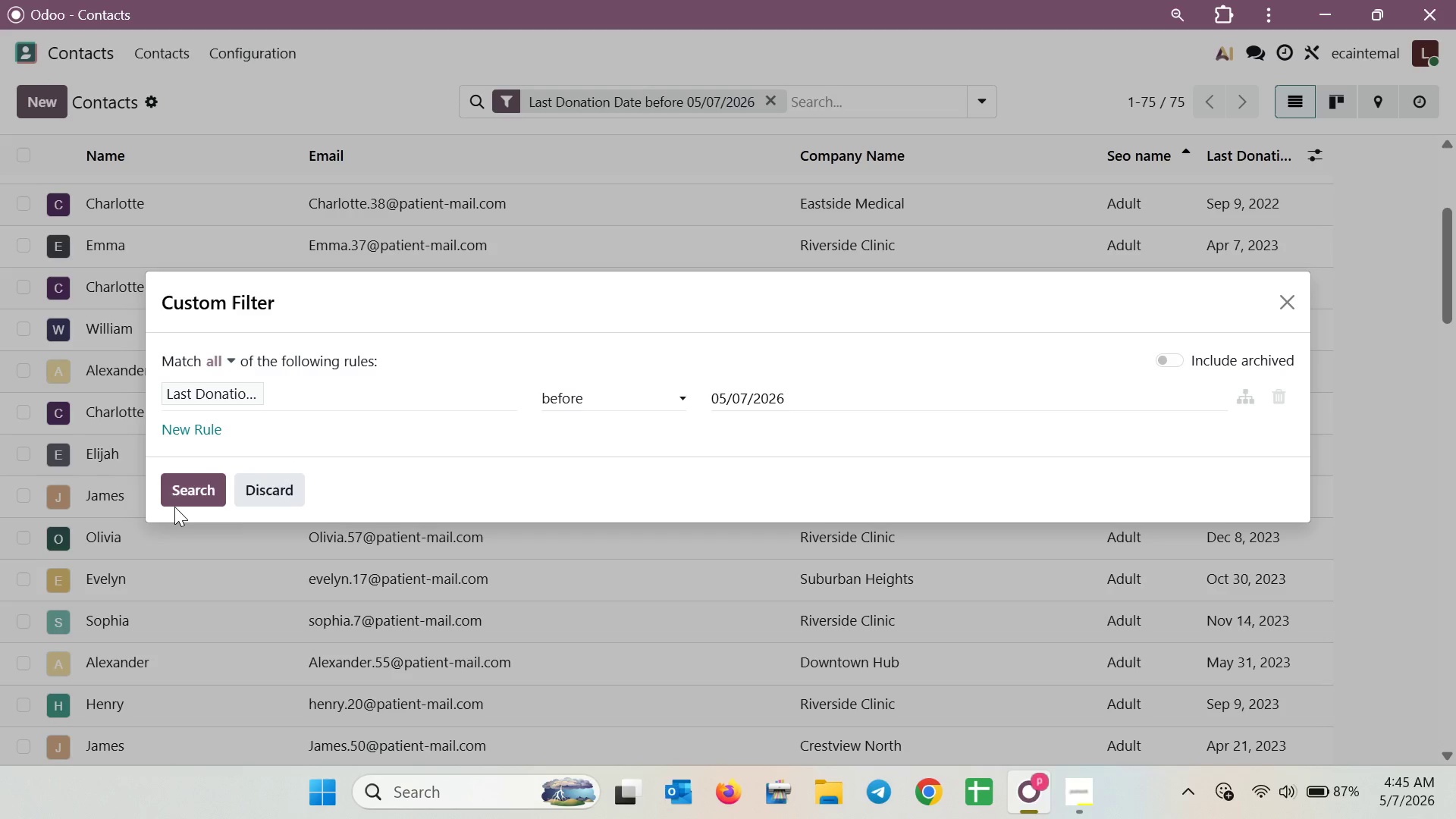 
left_click([197, 475])
 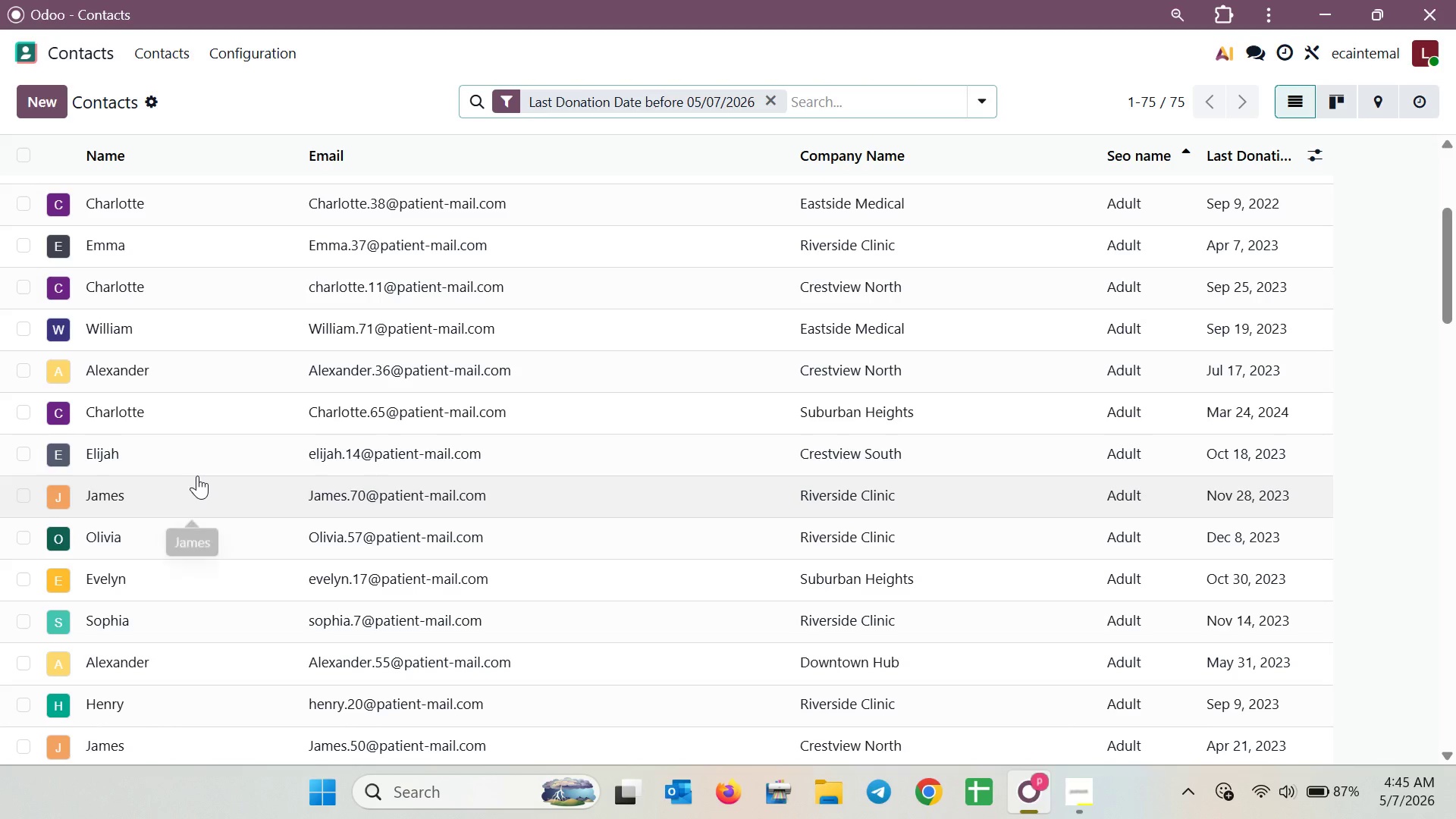 
scroll: coordinate [239, 485], scroll_direction: down, amount: 36.0
 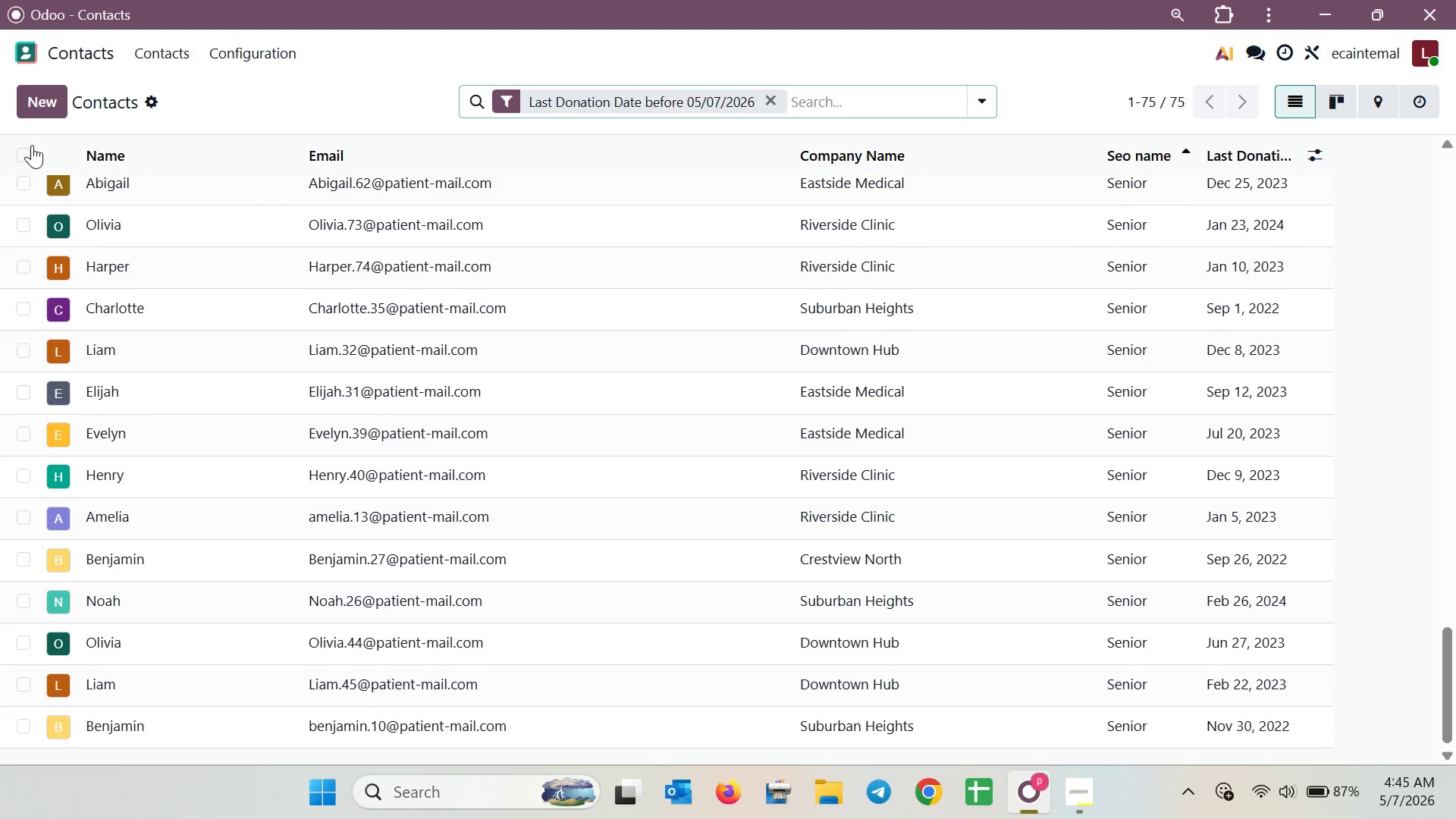 
left_click([32, 148])
 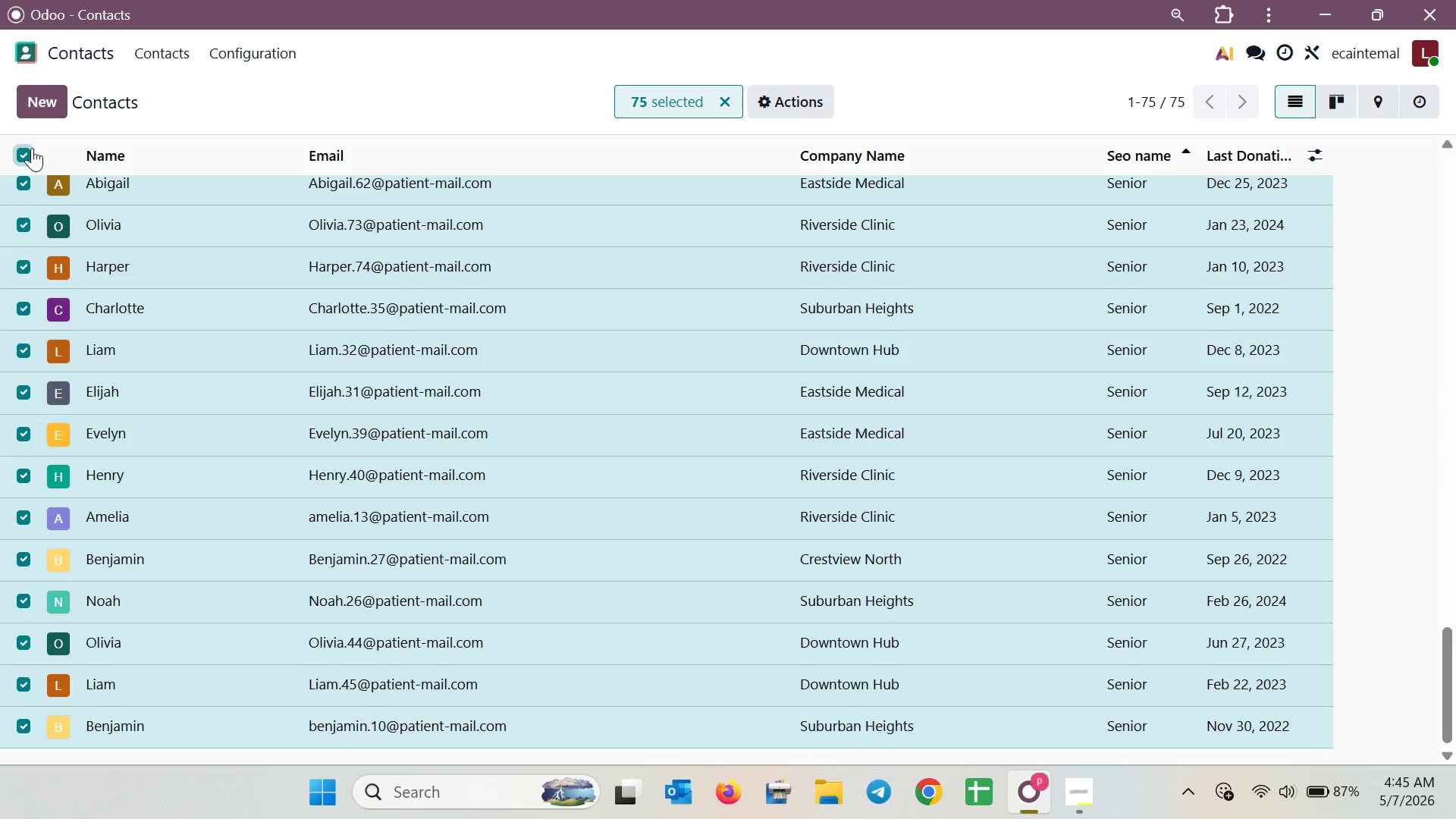 
left_click([32, 148])
 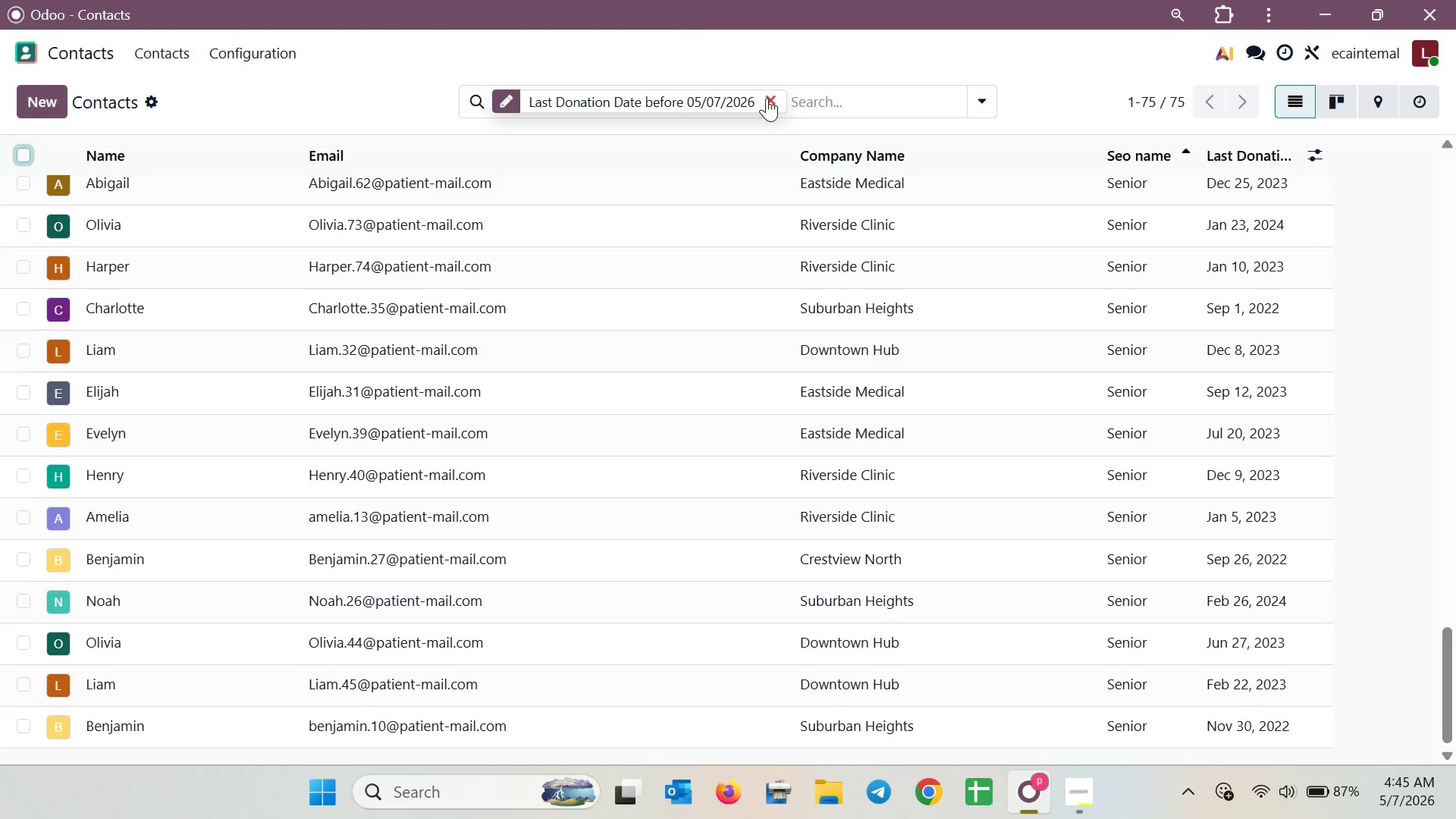 
left_click([518, 93])
 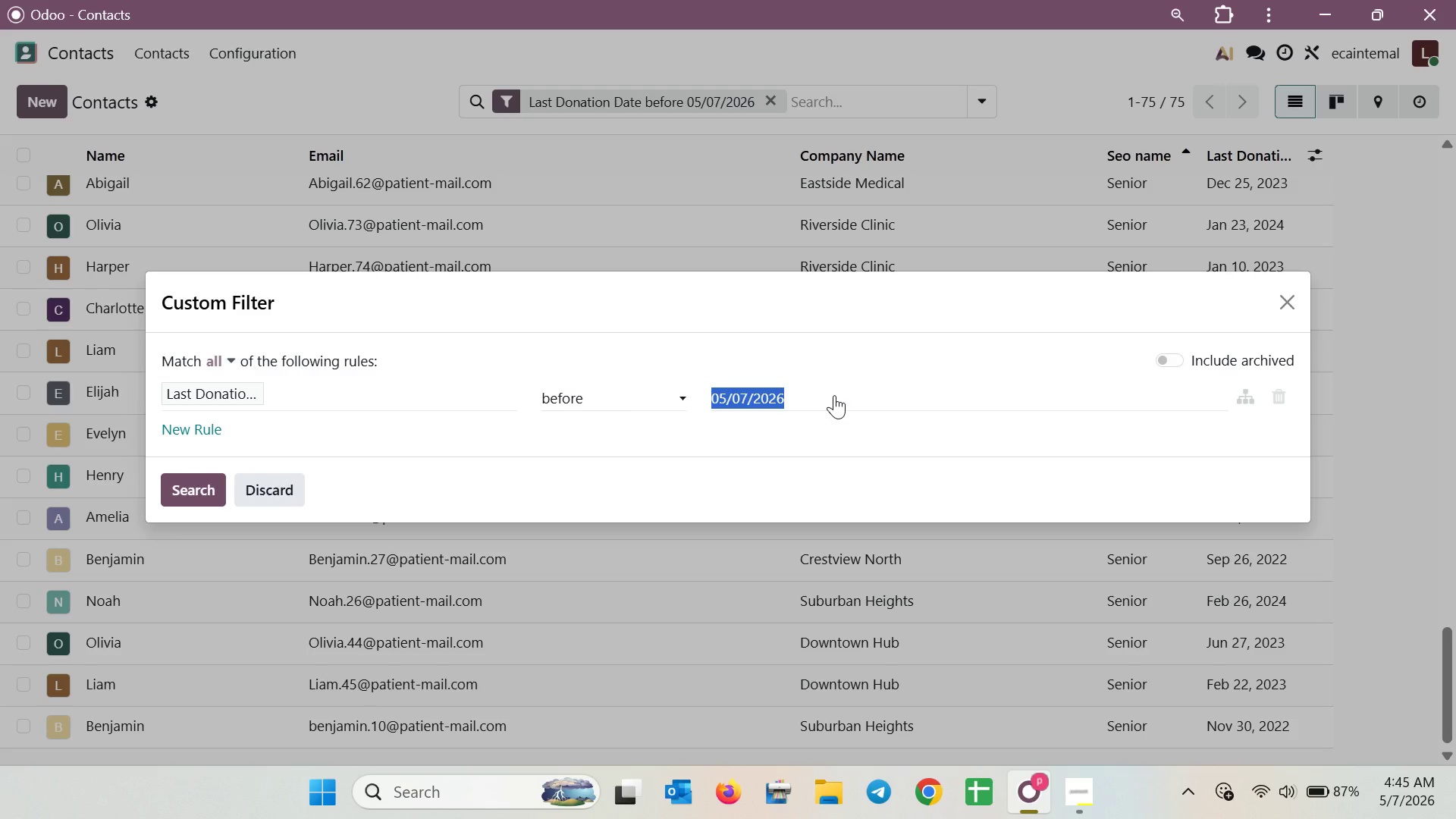 
key(Backspace)
 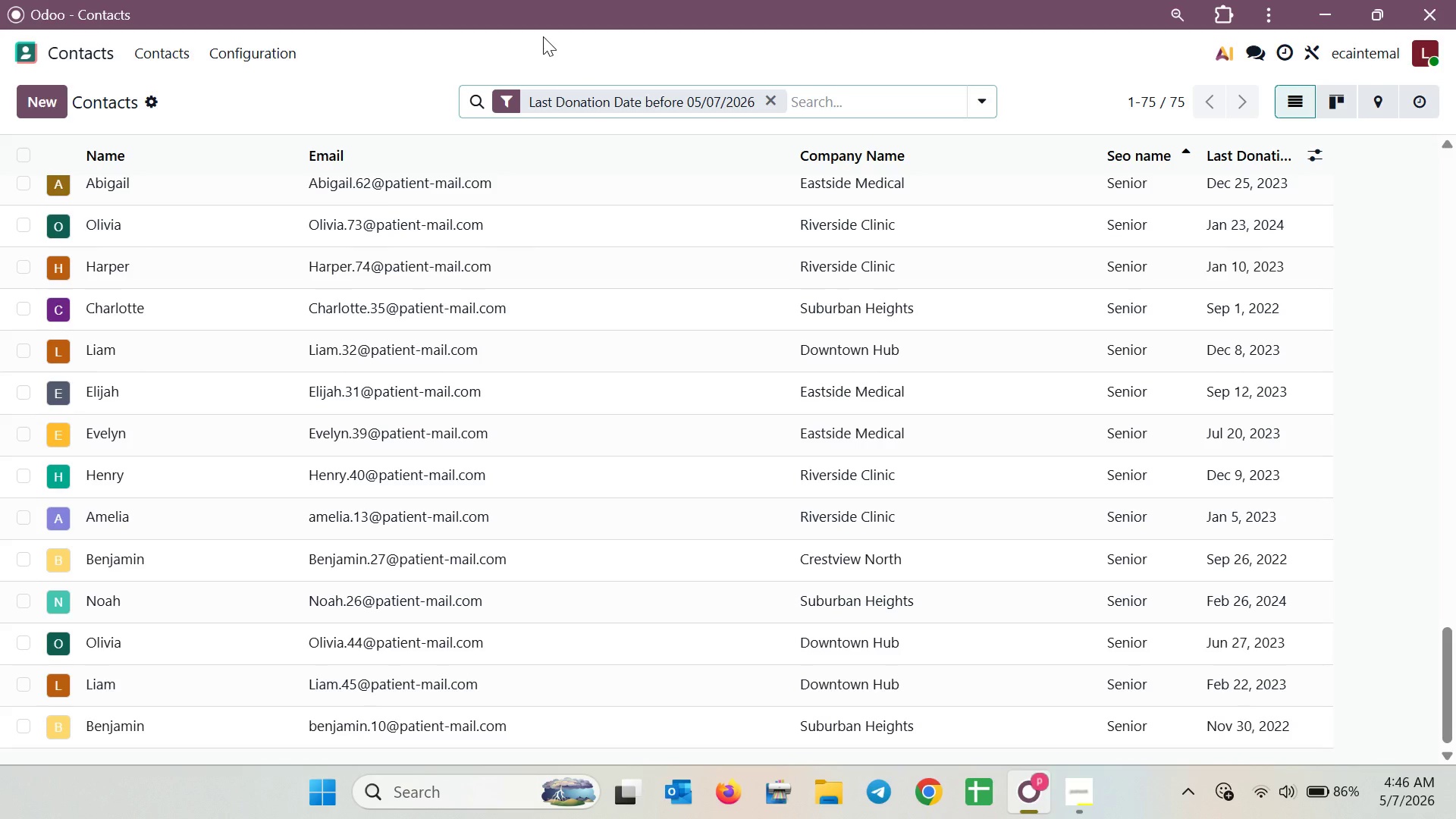 
wait(67.52)
 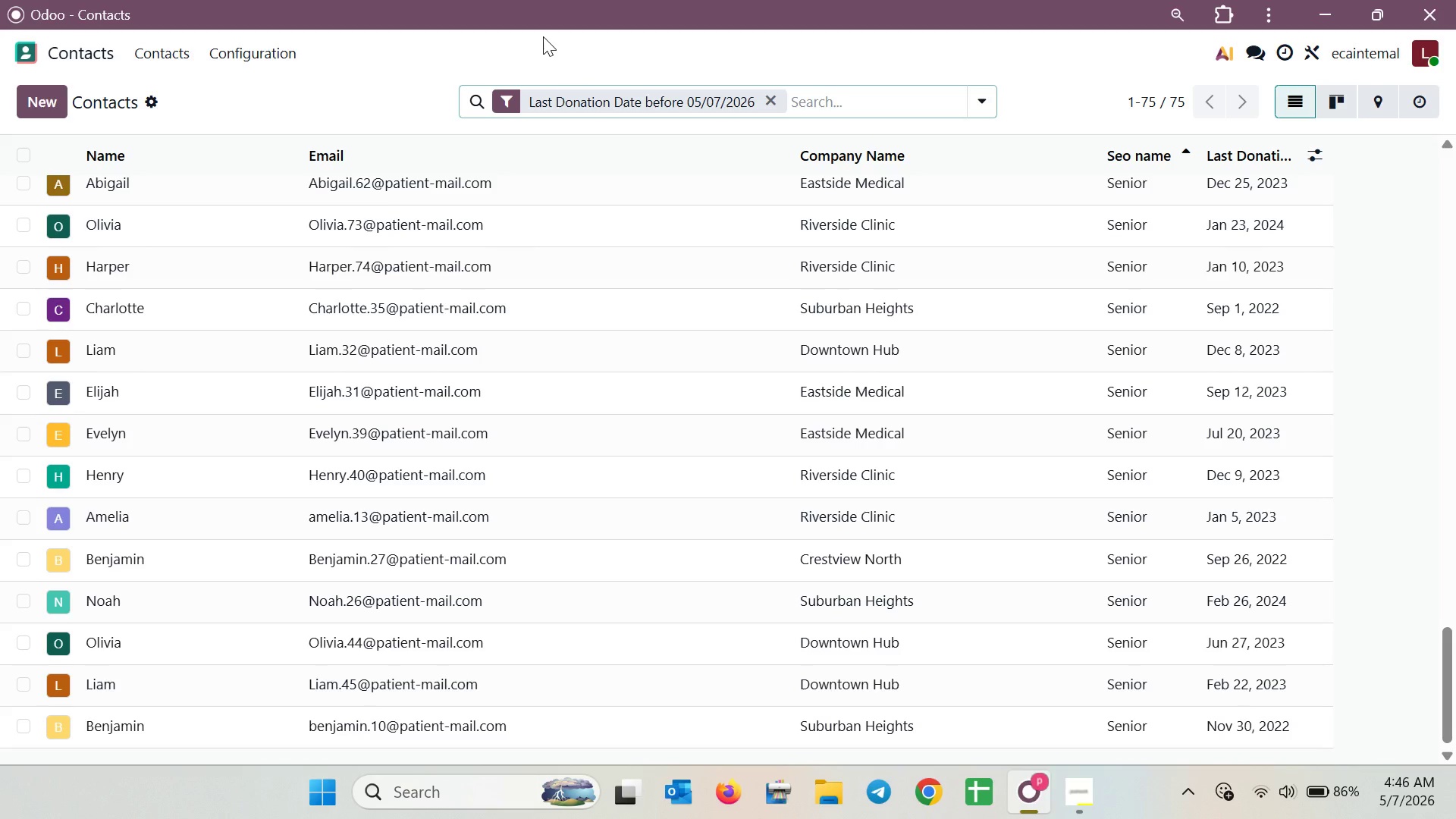 
left_click([515, 106])